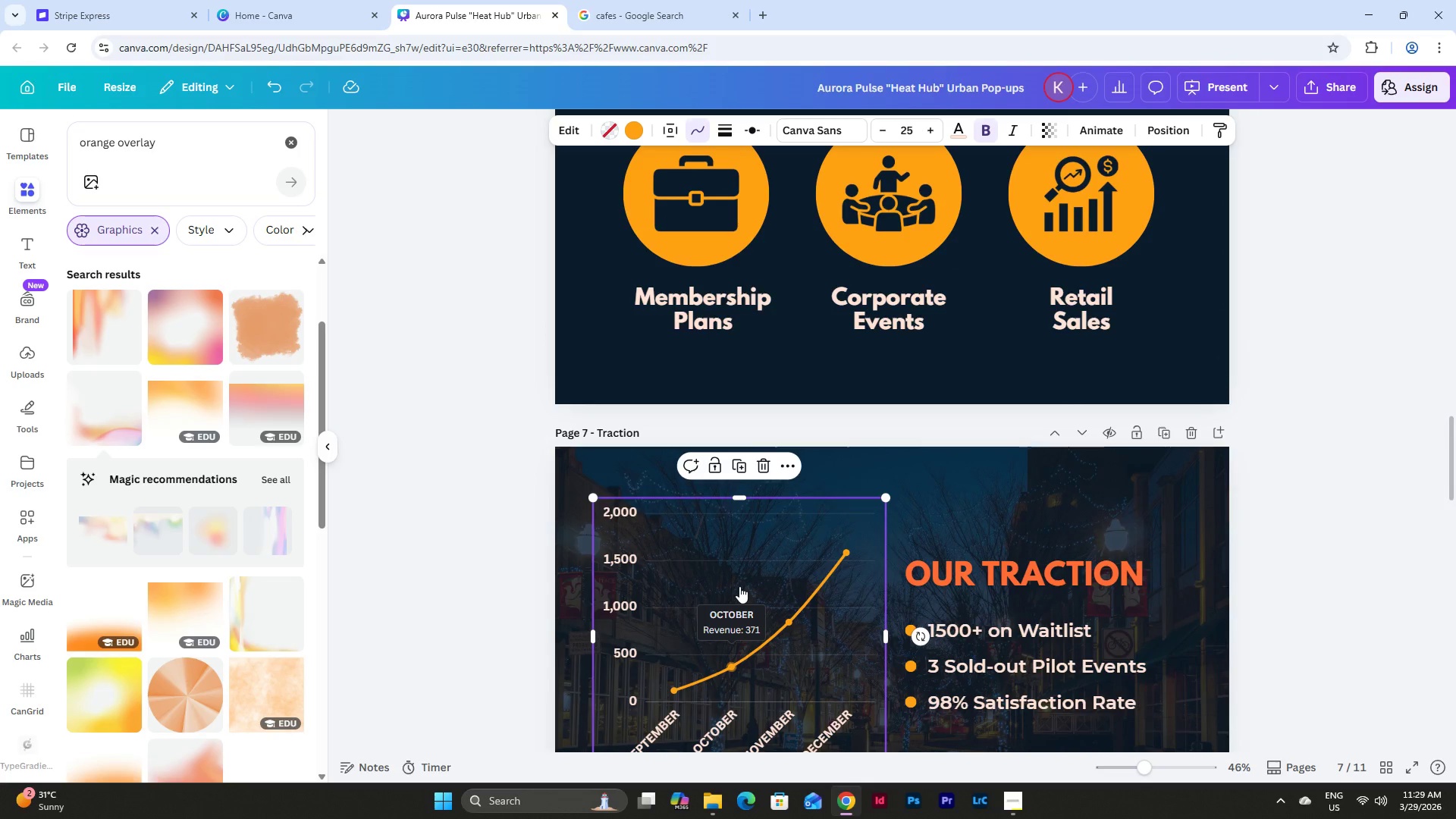 
key(Control+C)
 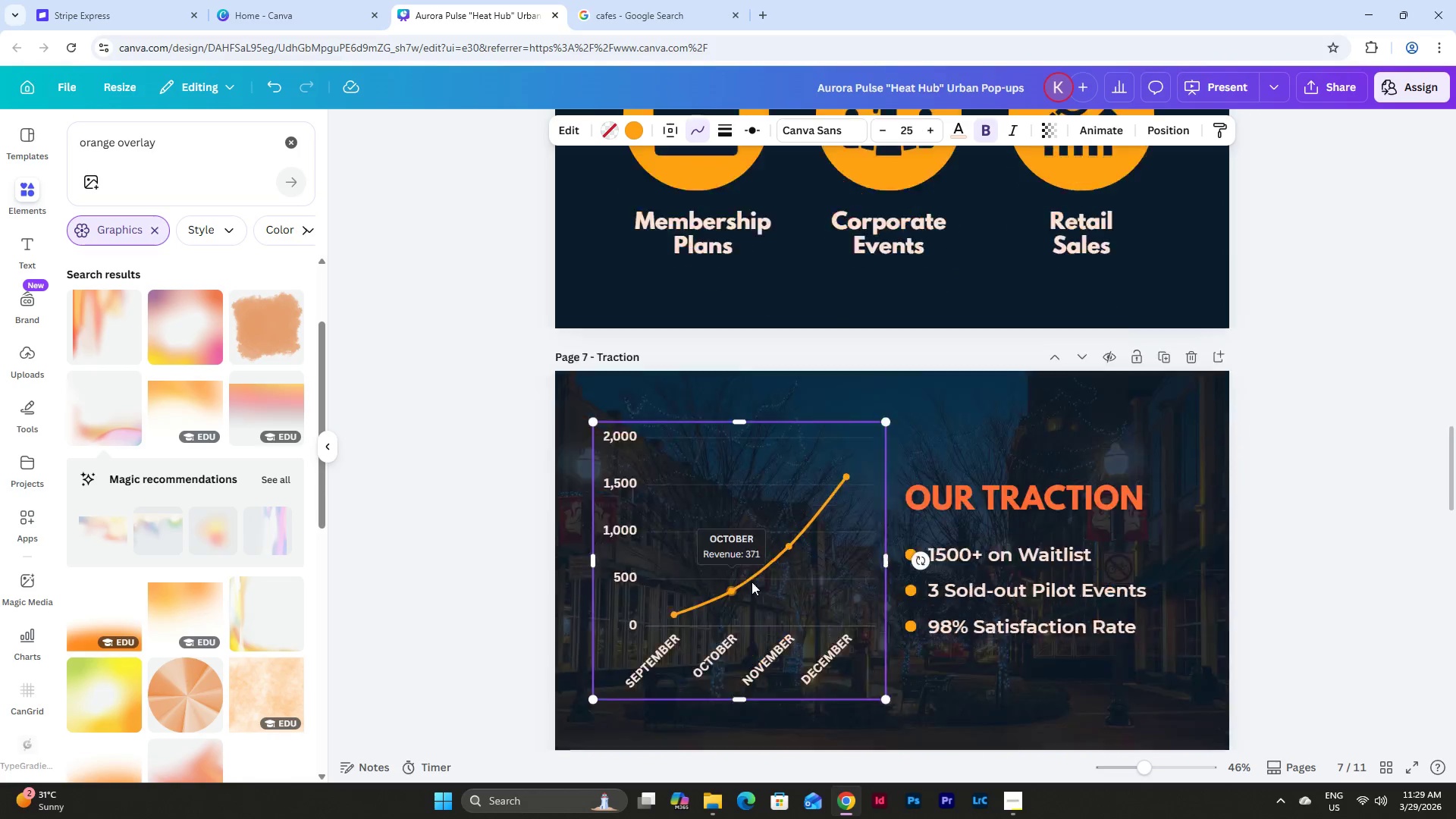 
left_click([849, 561])
 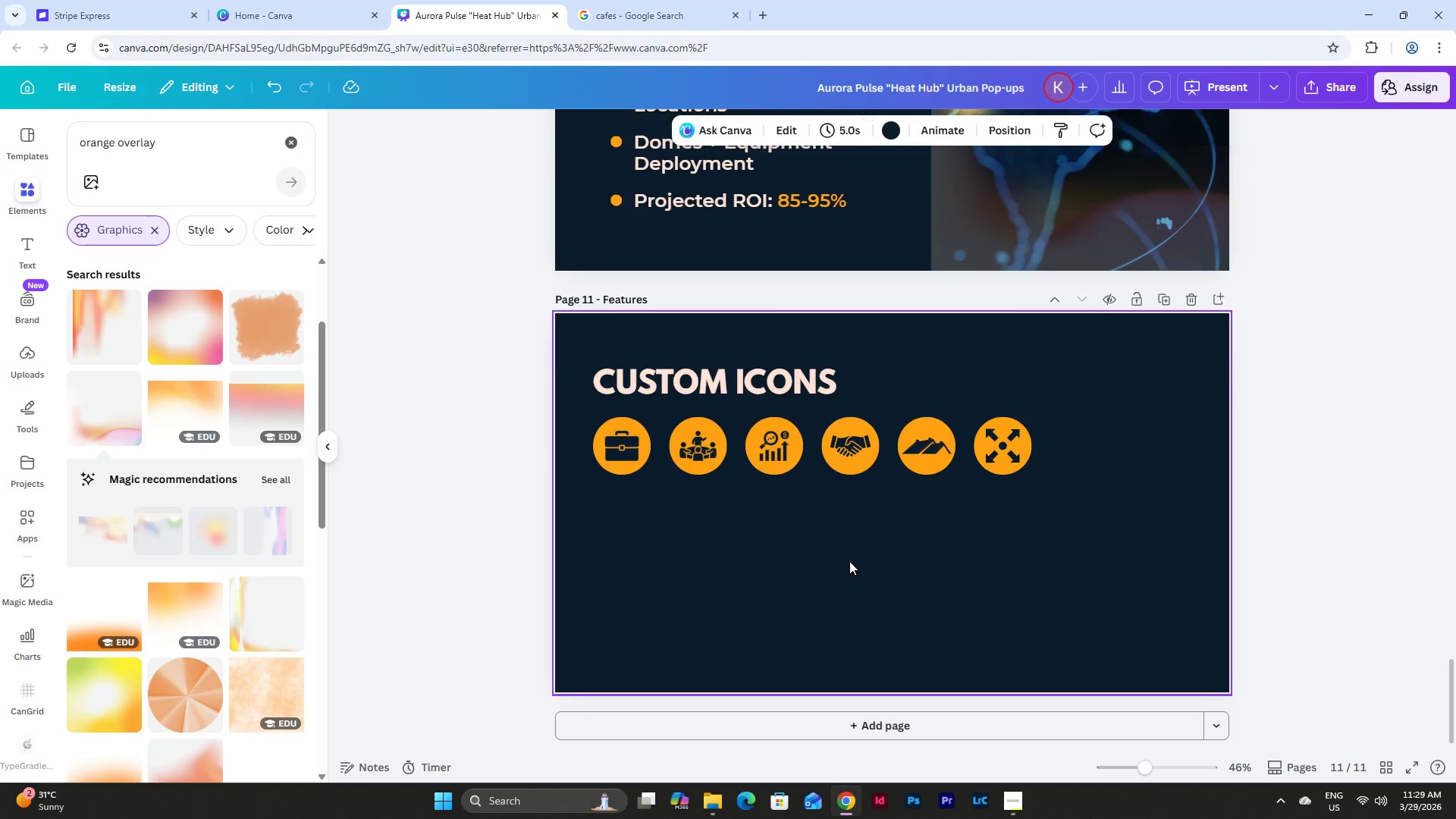 
scroll: coordinate [757, 576], scroll_direction: down, amount: 25.0
 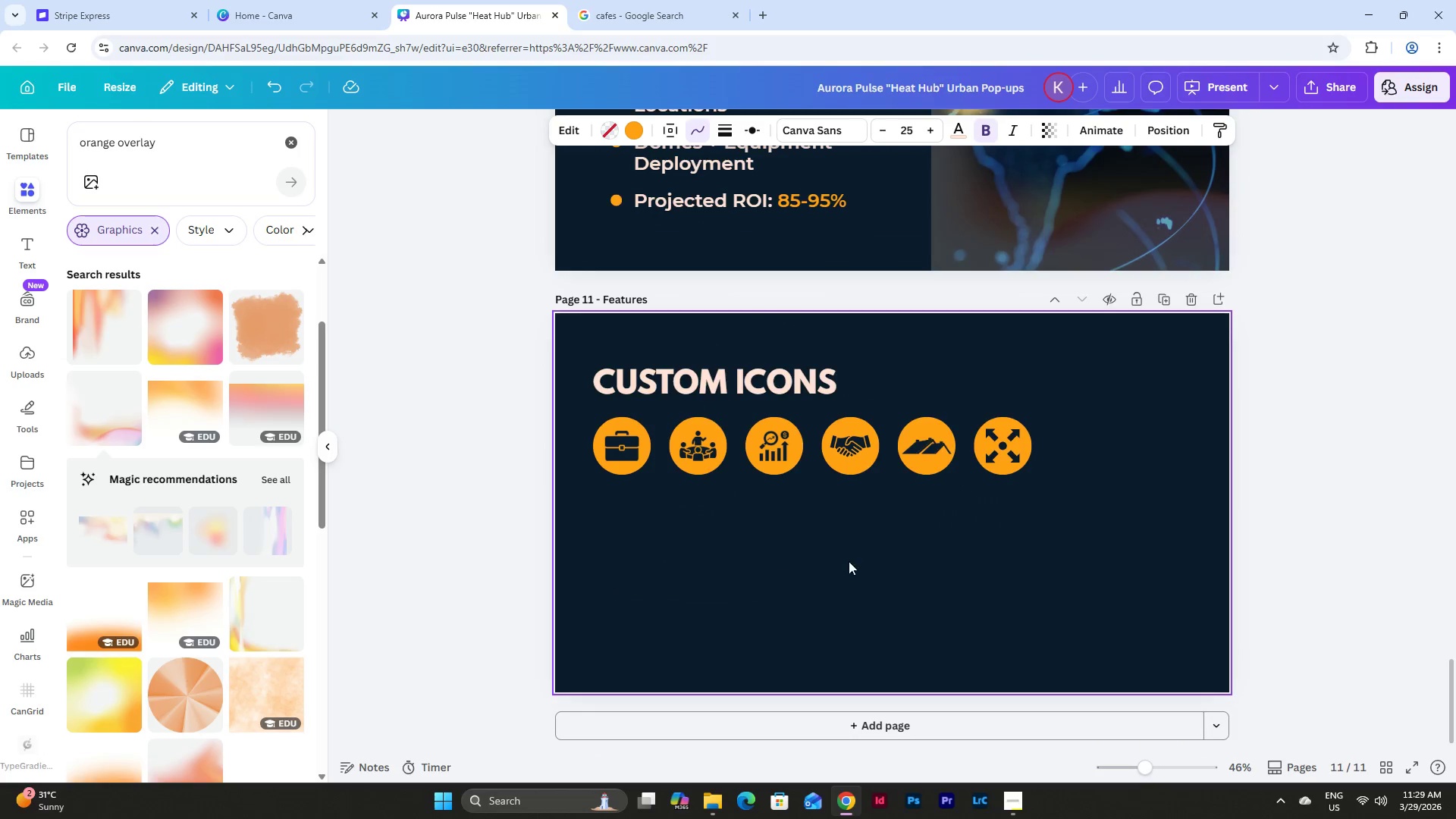 
key(Control+V)
 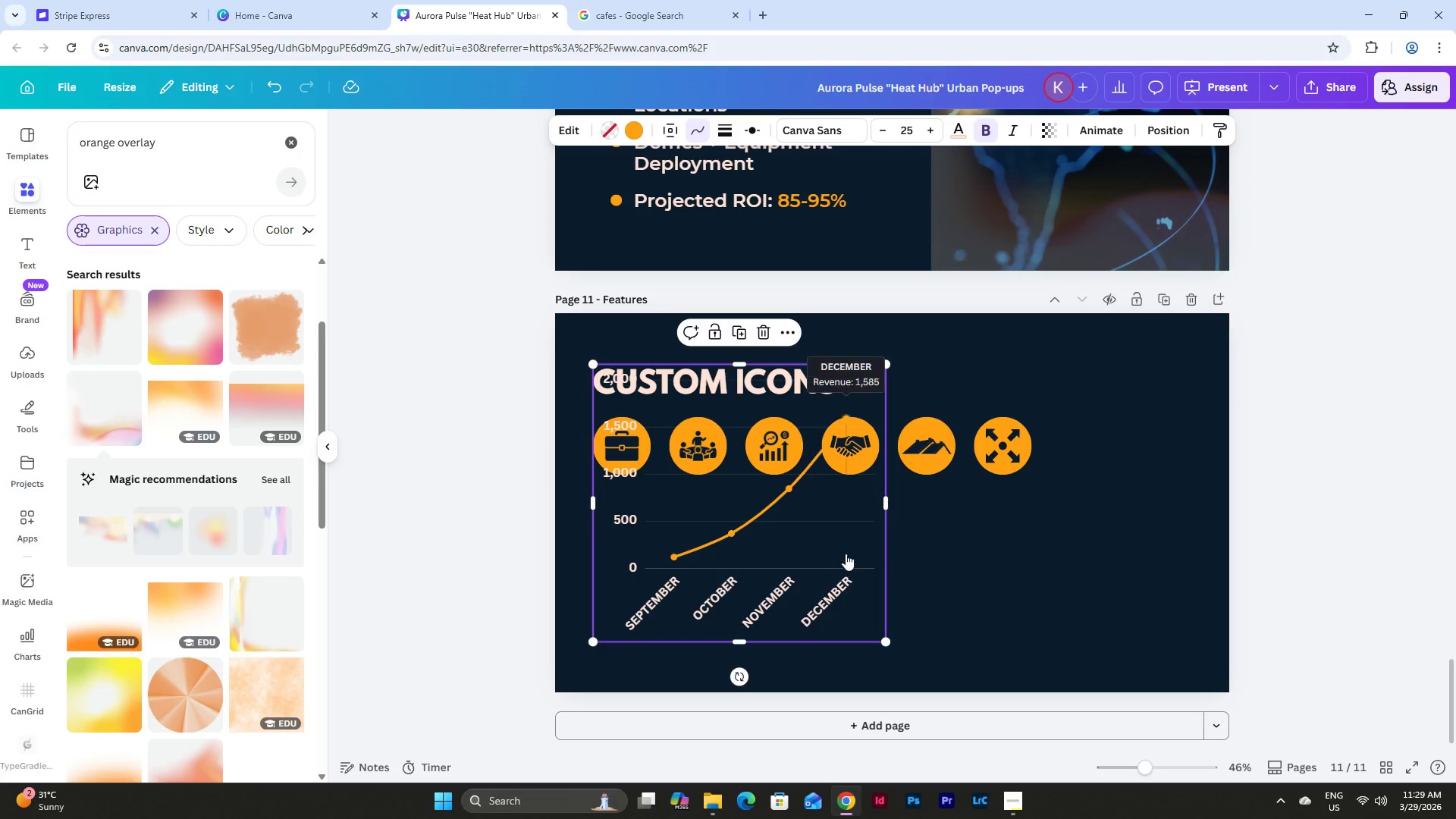 
left_click_drag(start_coordinate=[833, 551], to_coordinate=[1274, 566])
 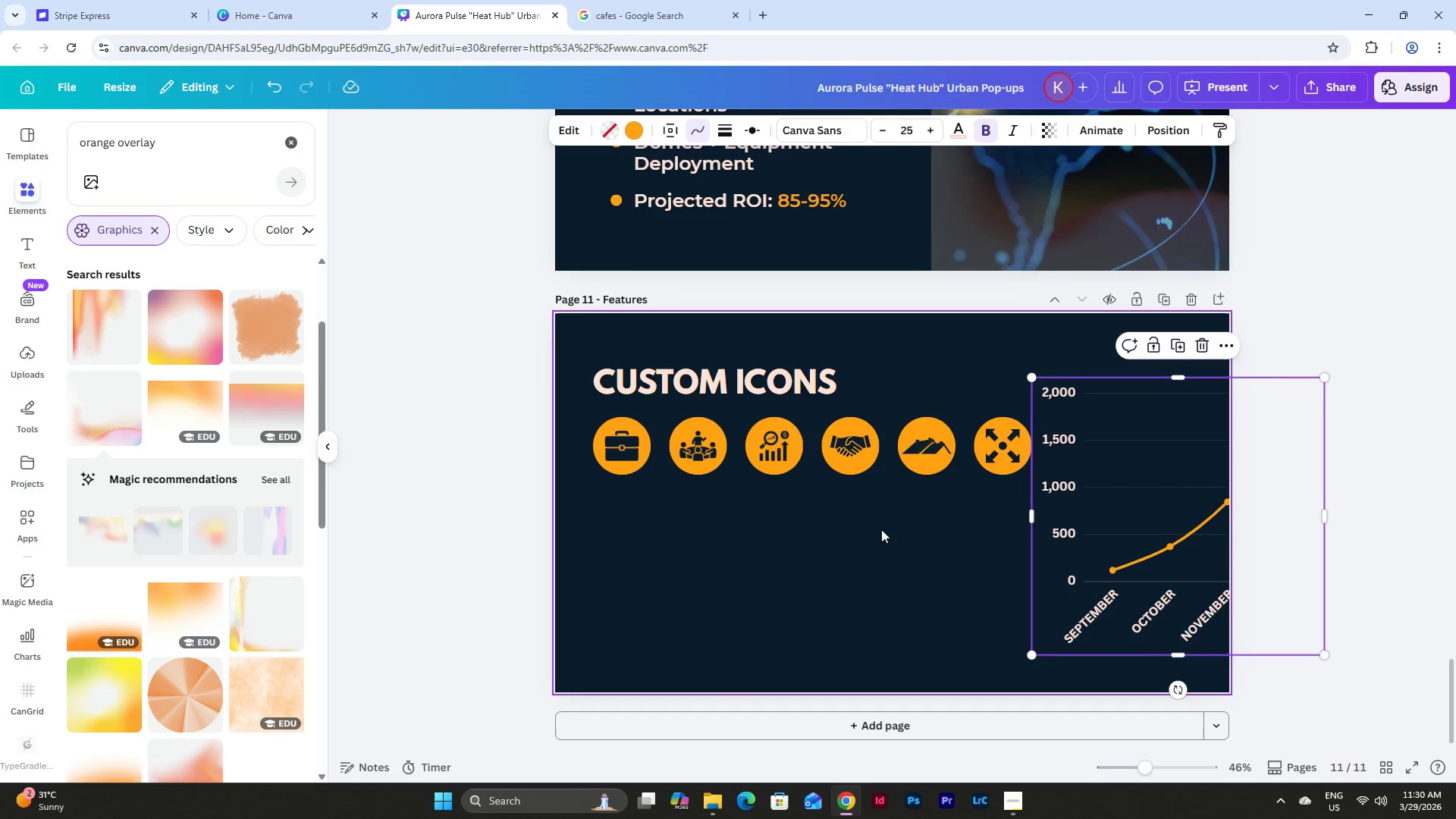 
left_click([874, 529])
 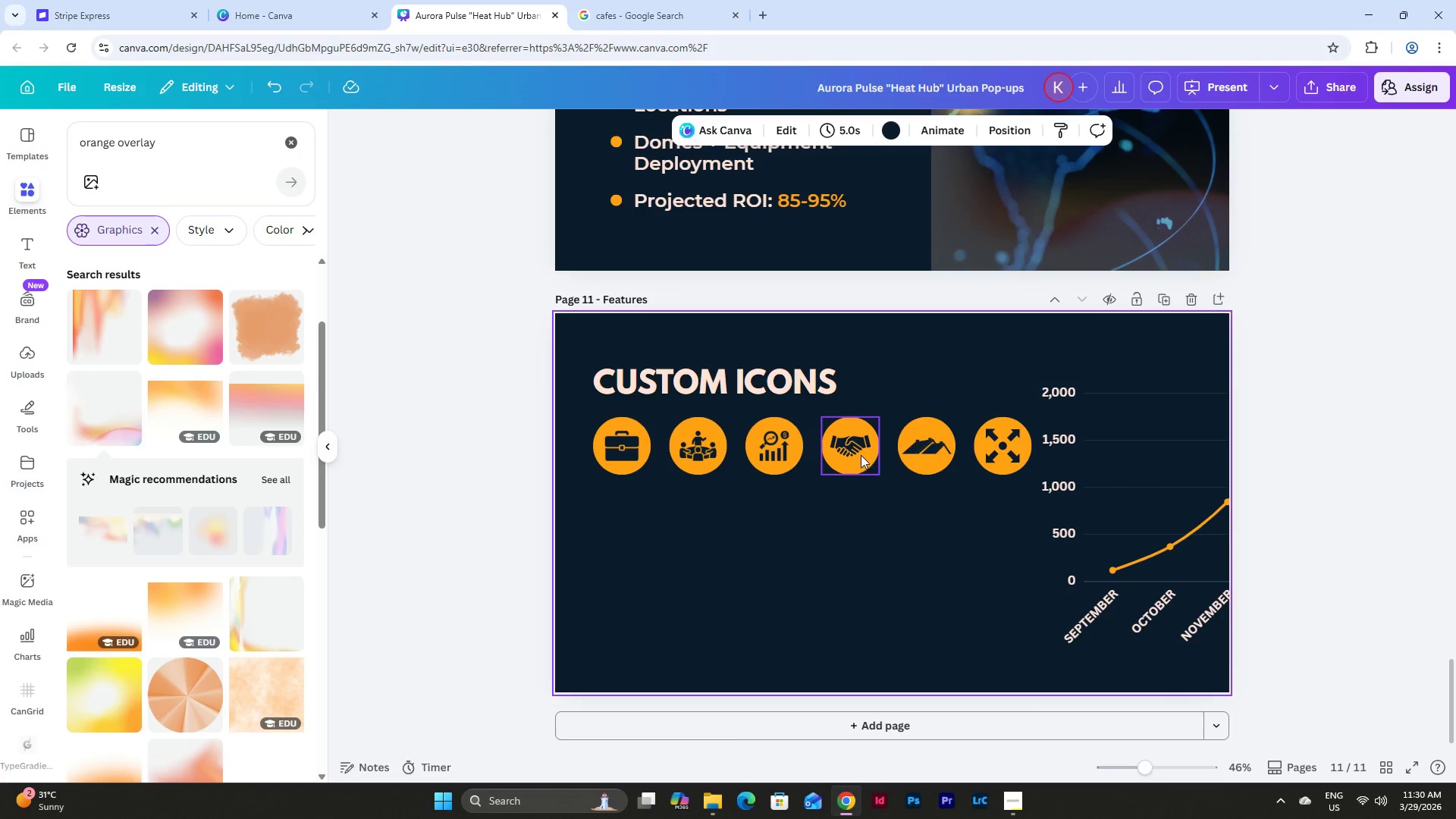 
left_click_drag(start_coordinate=[861, 454], to_coordinate=[633, 526])
 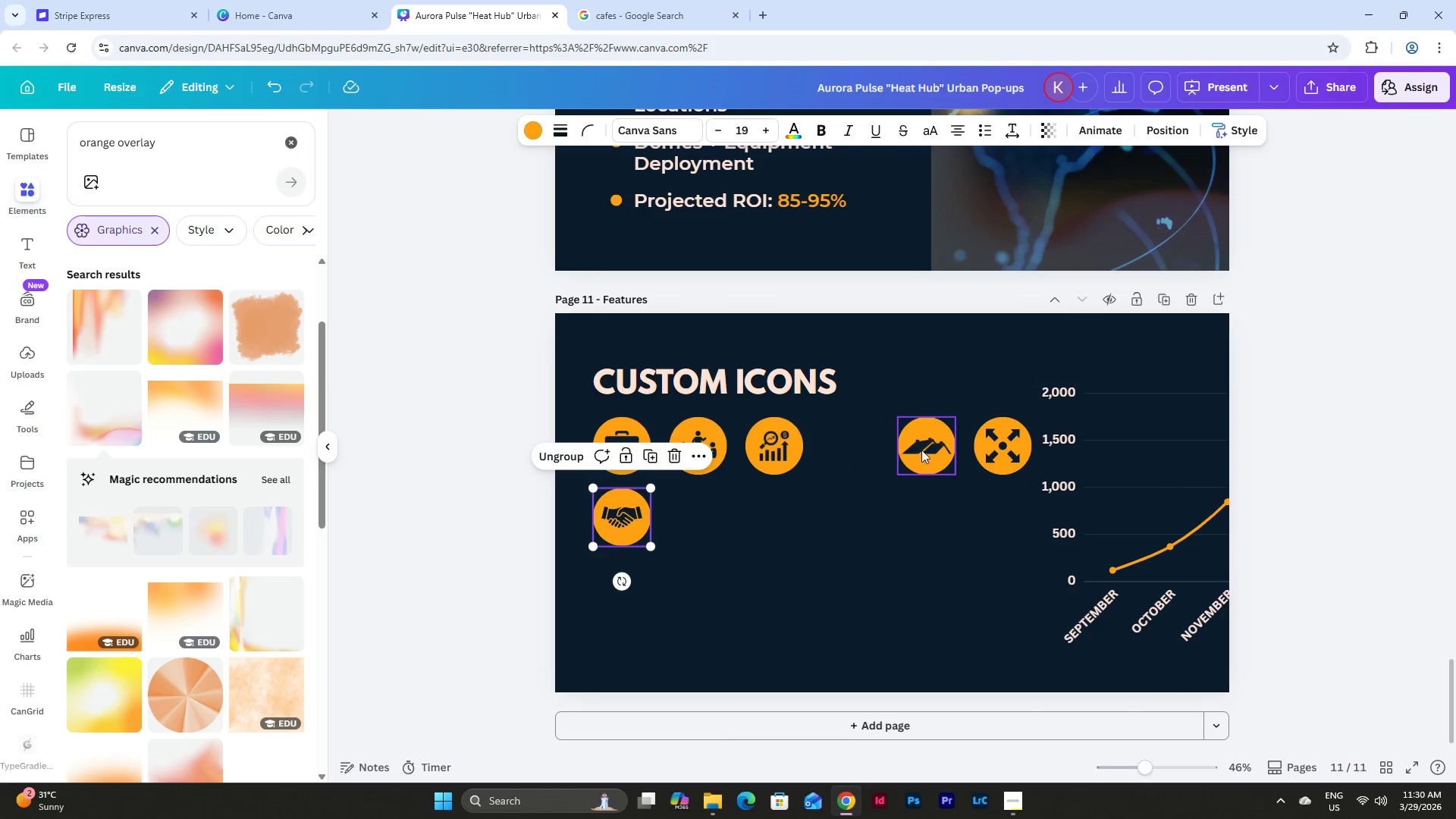 
left_click_drag(start_coordinate=[924, 448], to_coordinate=[700, 521])
 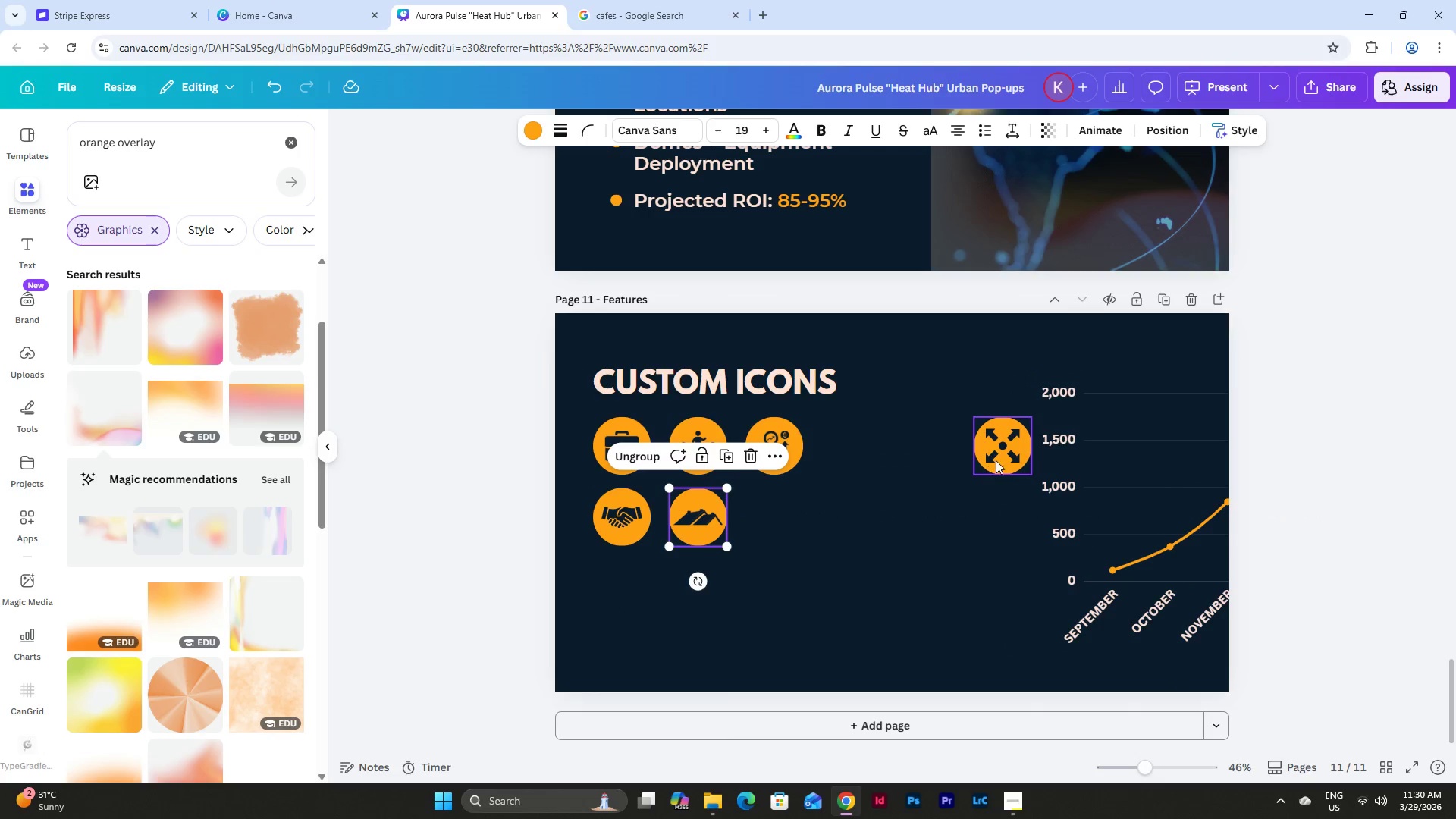 
left_click_drag(start_coordinate=[999, 457], to_coordinate=[770, 523])
 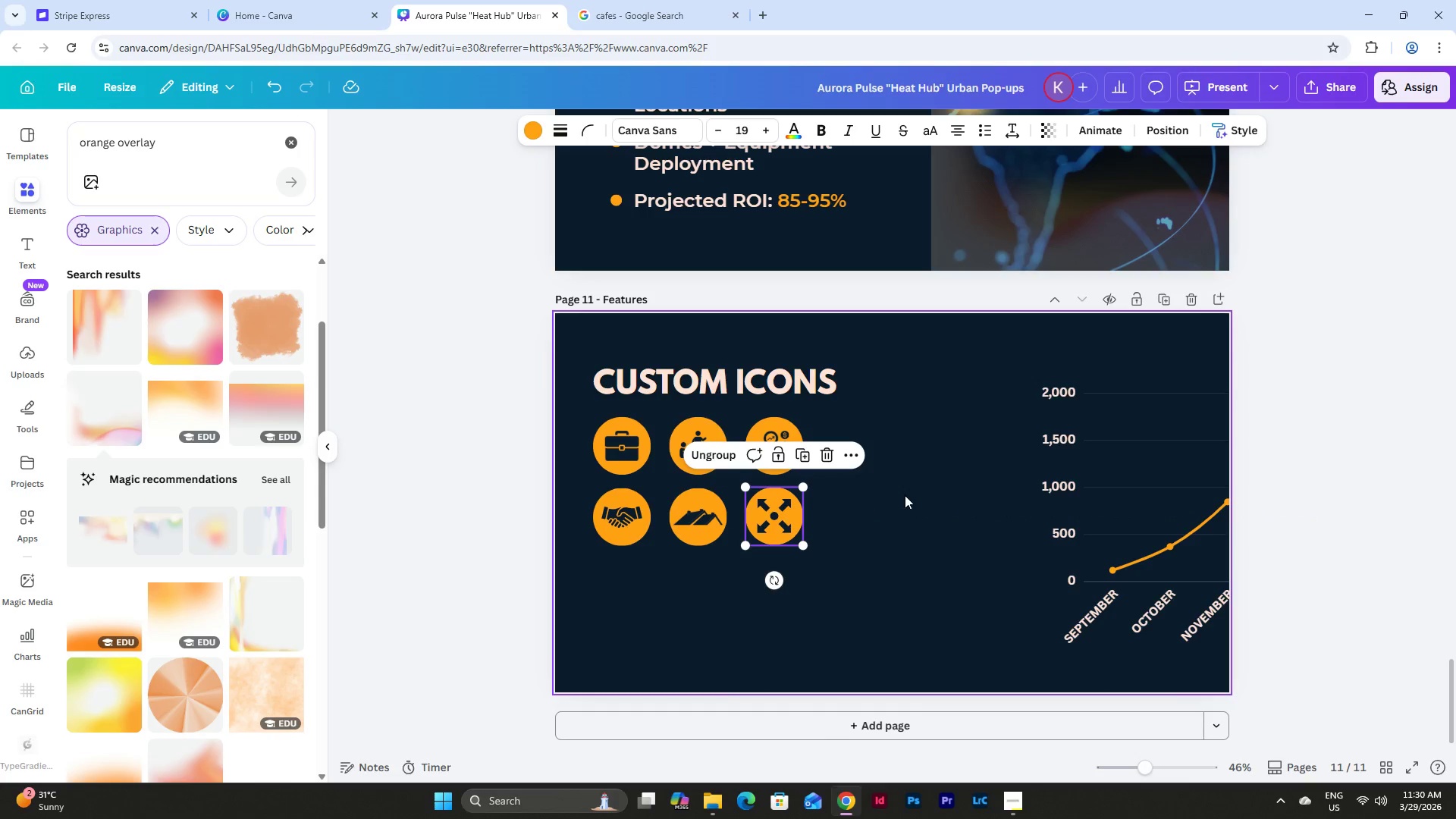 
left_click([905, 495])
 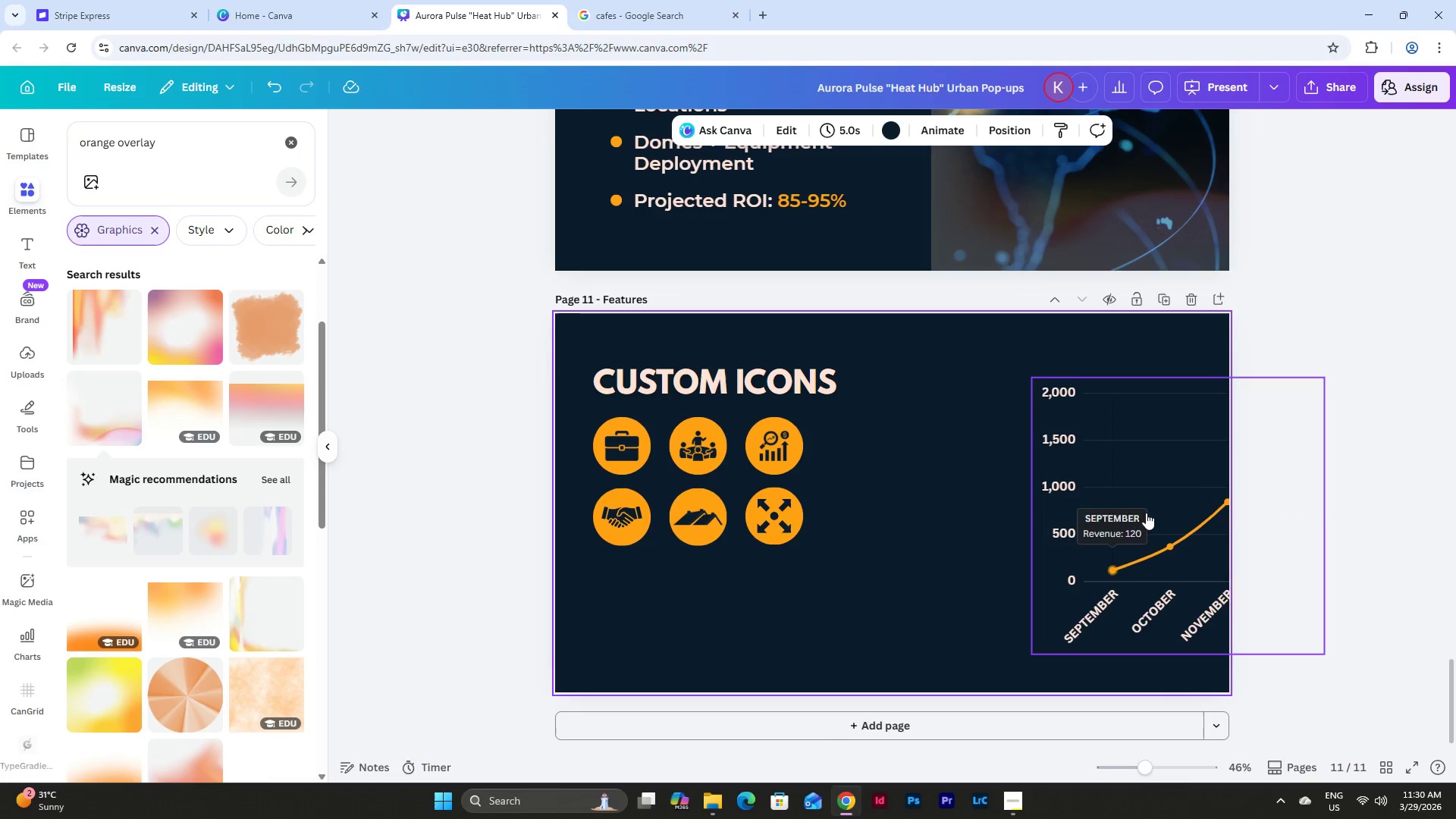 
left_click_drag(start_coordinate=[1155, 512], to_coordinate=[1022, 514])
 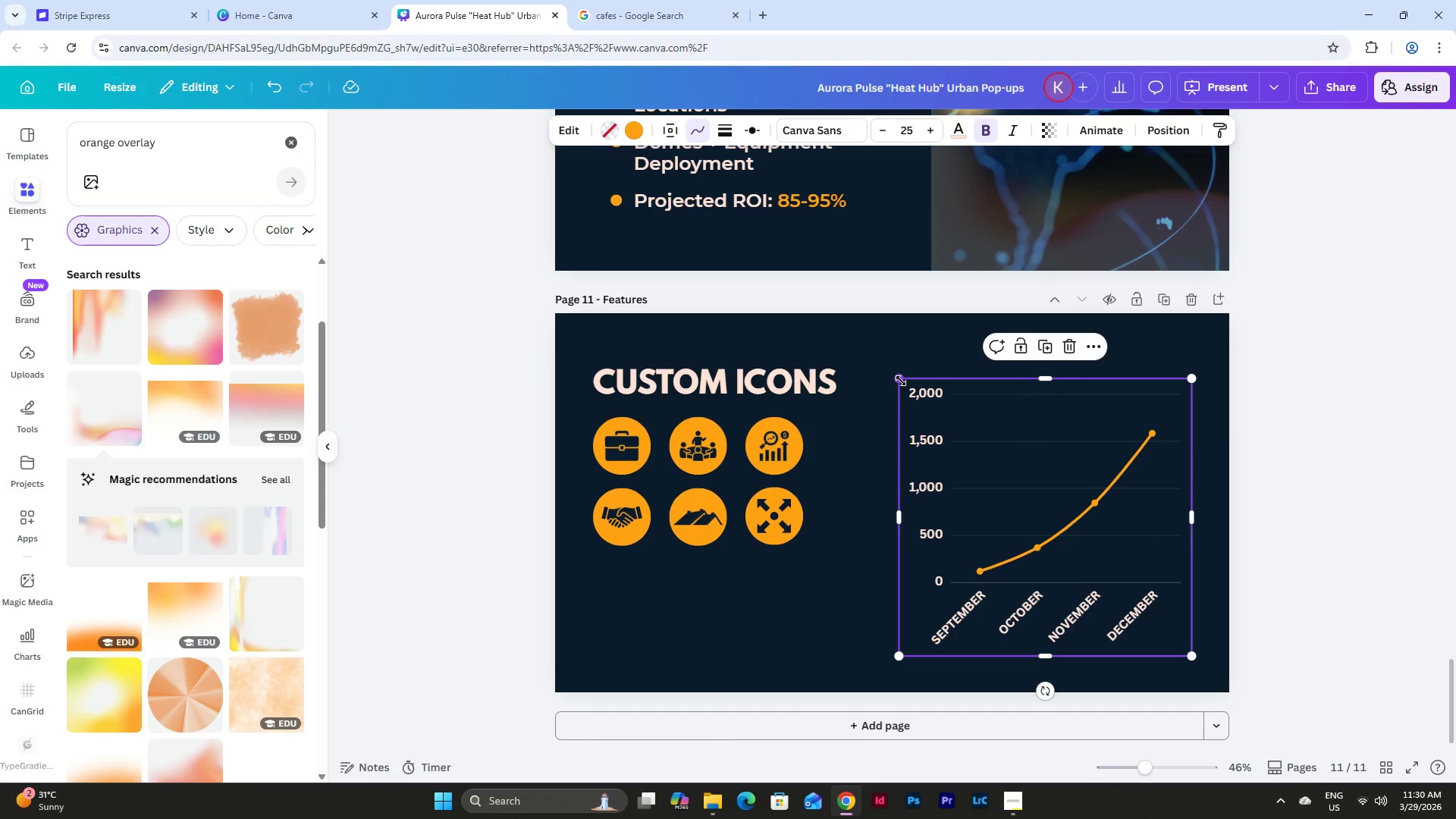 
left_click_drag(start_coordinate=[901, 381], to_coordinate=[927, 402])
 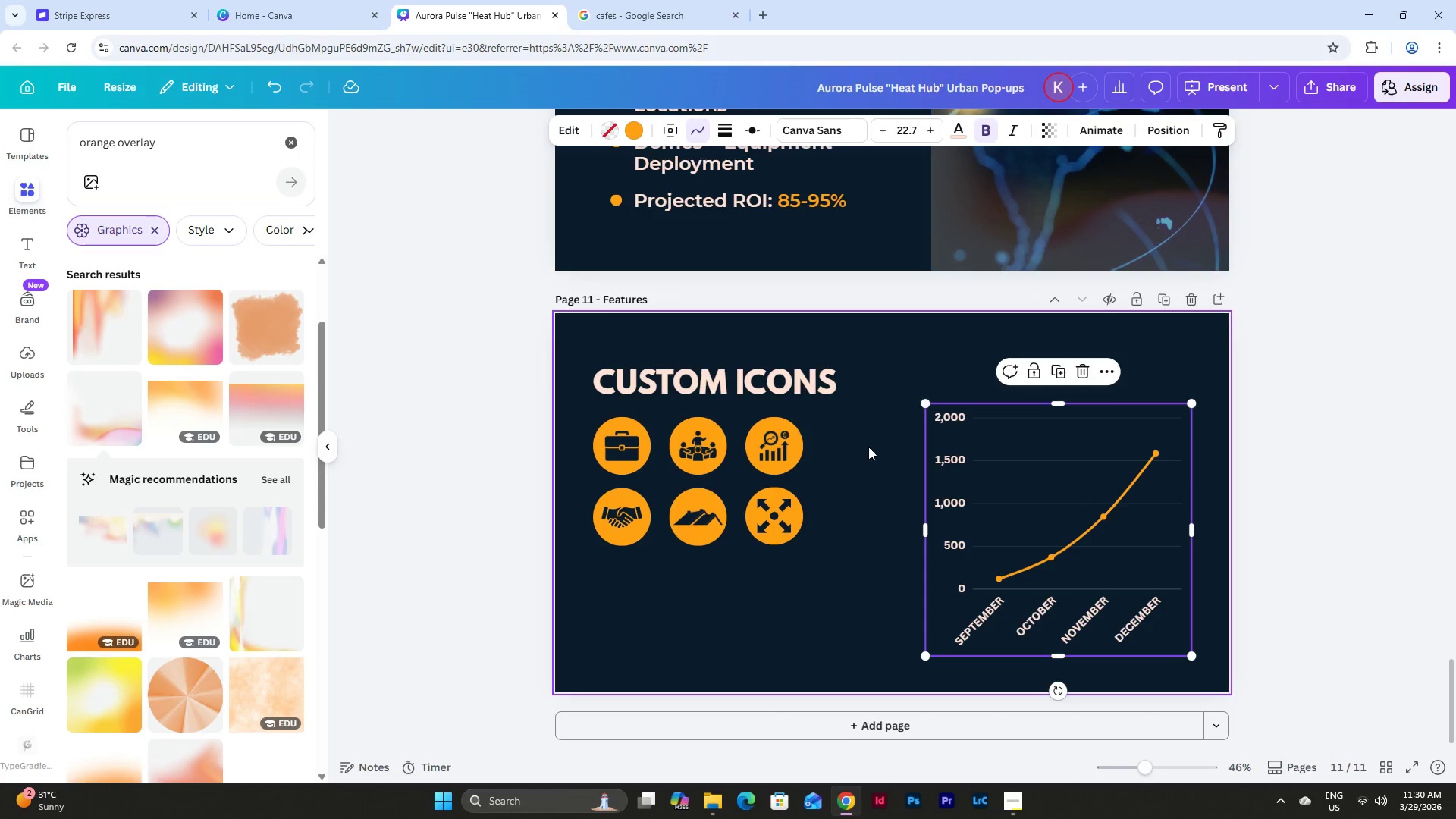 
left_click([861, 473])
 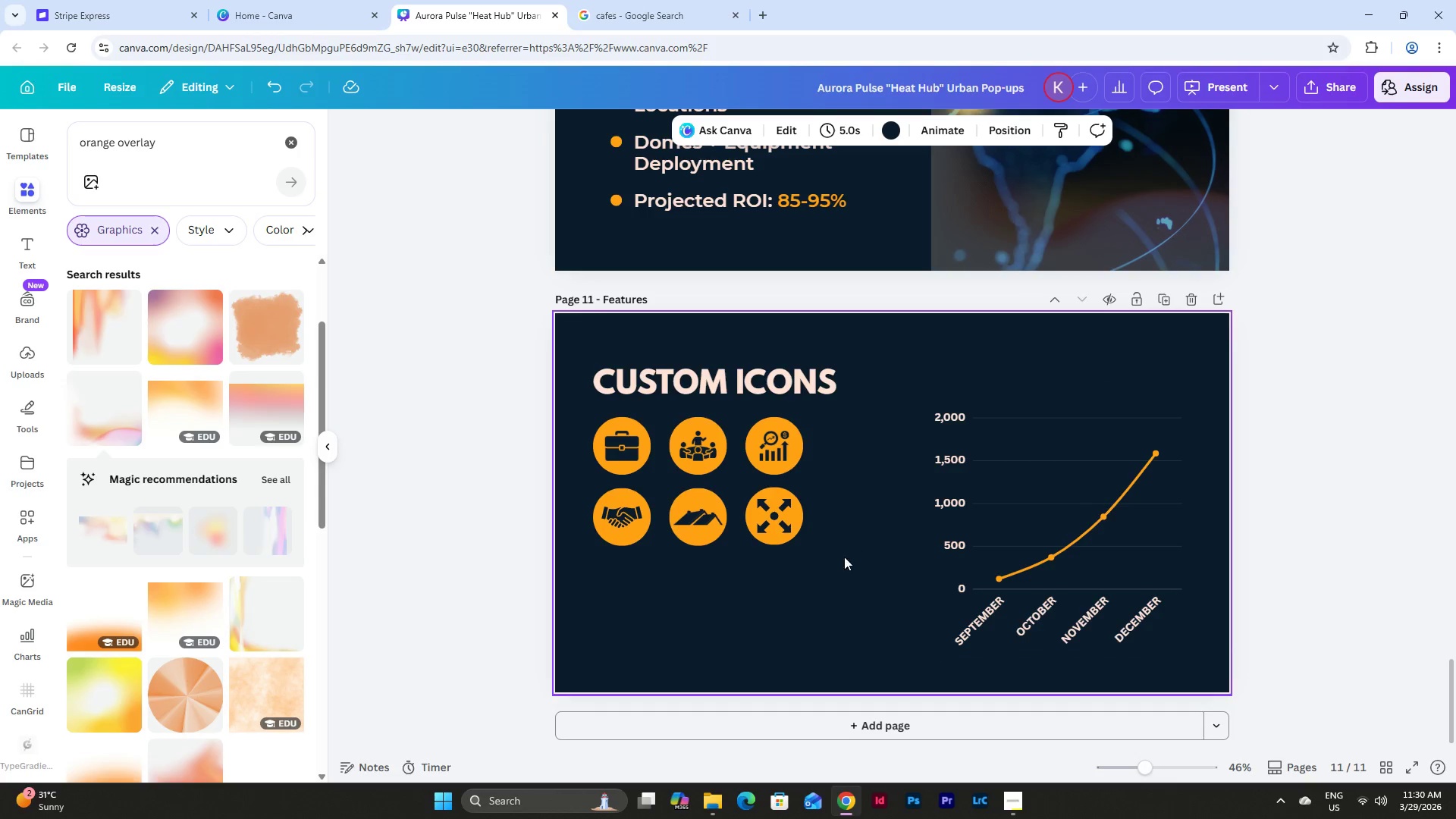 
left_click_drag(start_coordinate=[843, 572], to_coordinate=[544, 416])
 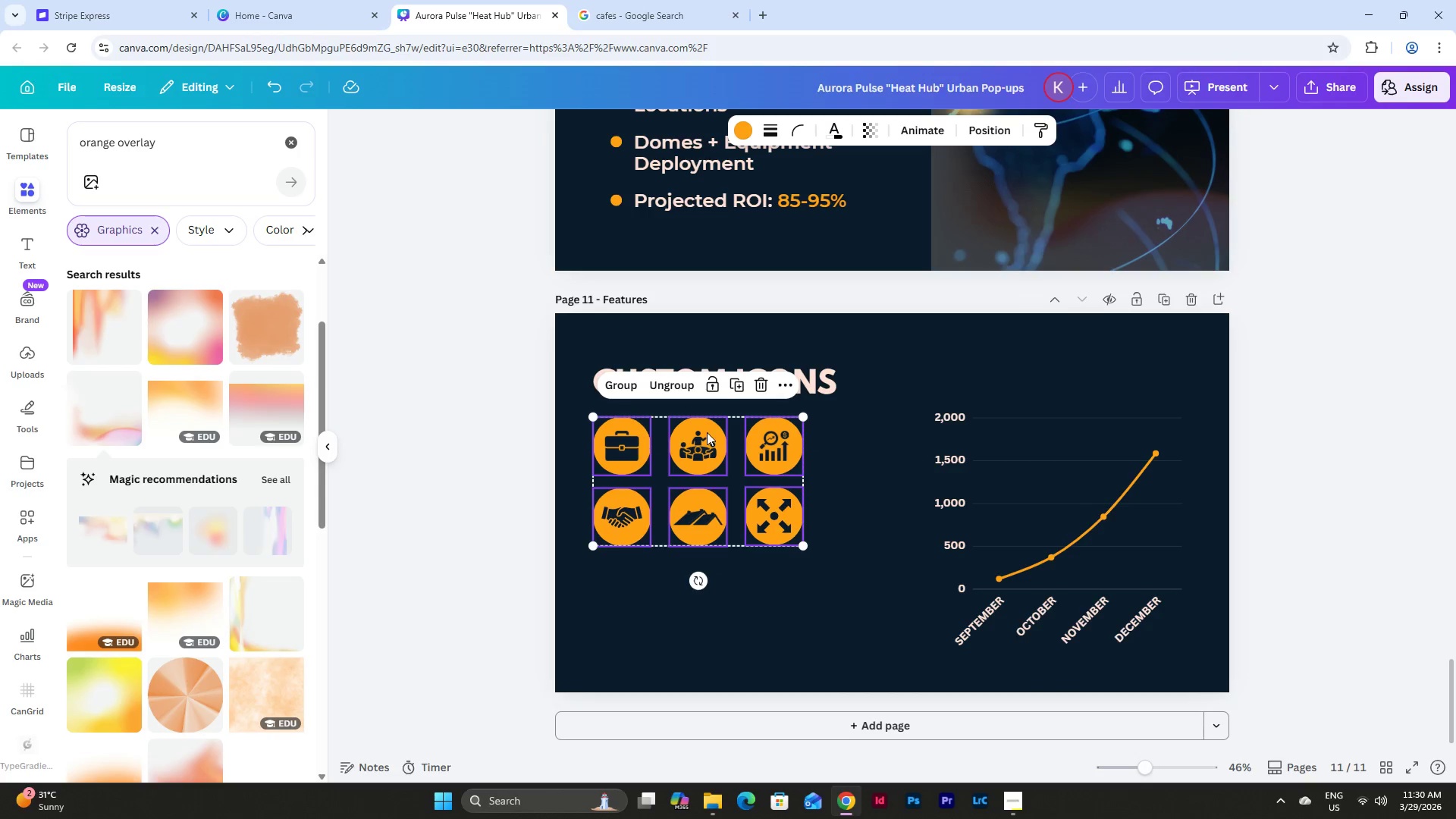 
left_click_drag(start_coordinate=[707, 432], to_coordinate=[763, 431])
 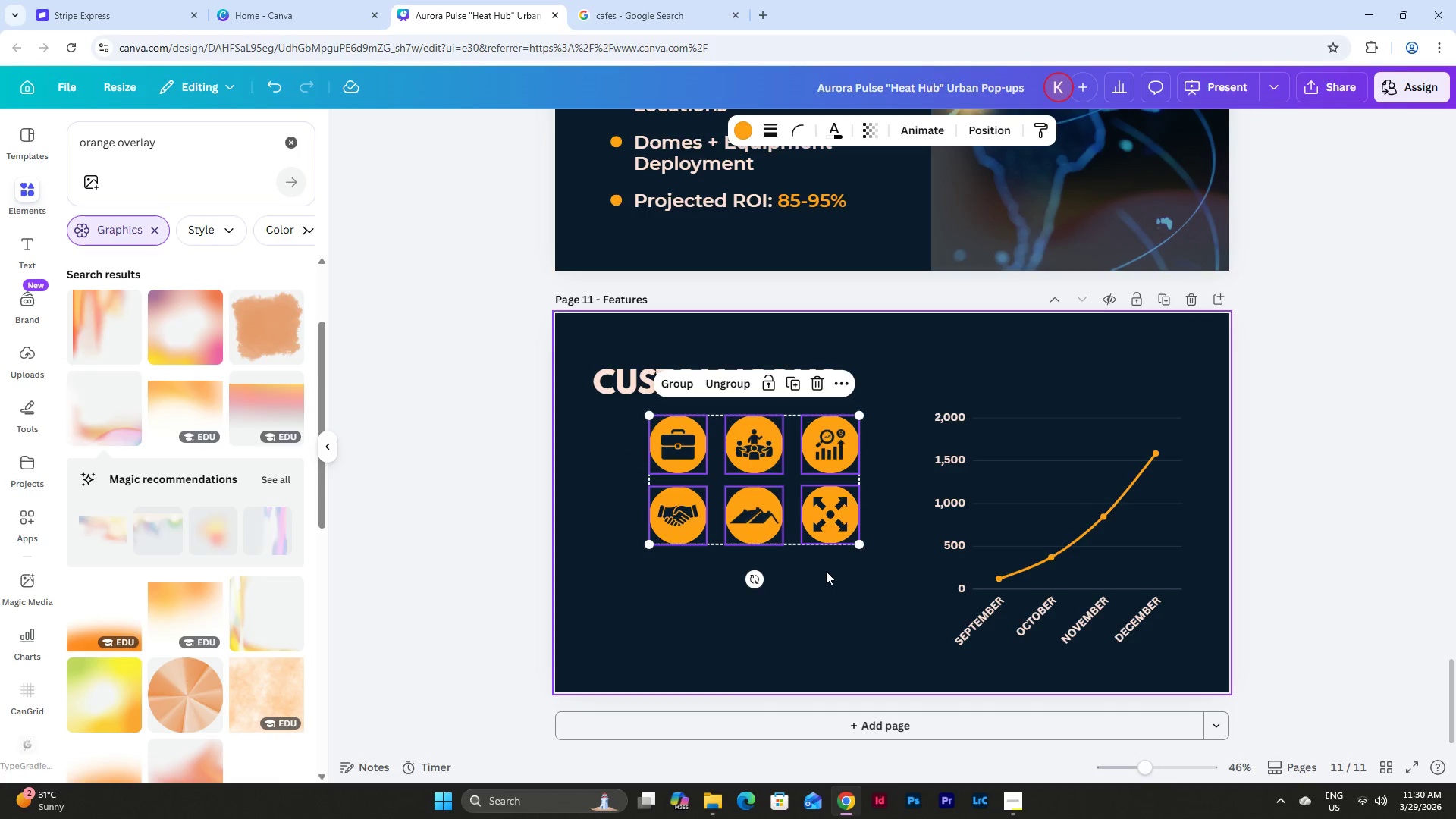 
left_click([826, 571])
 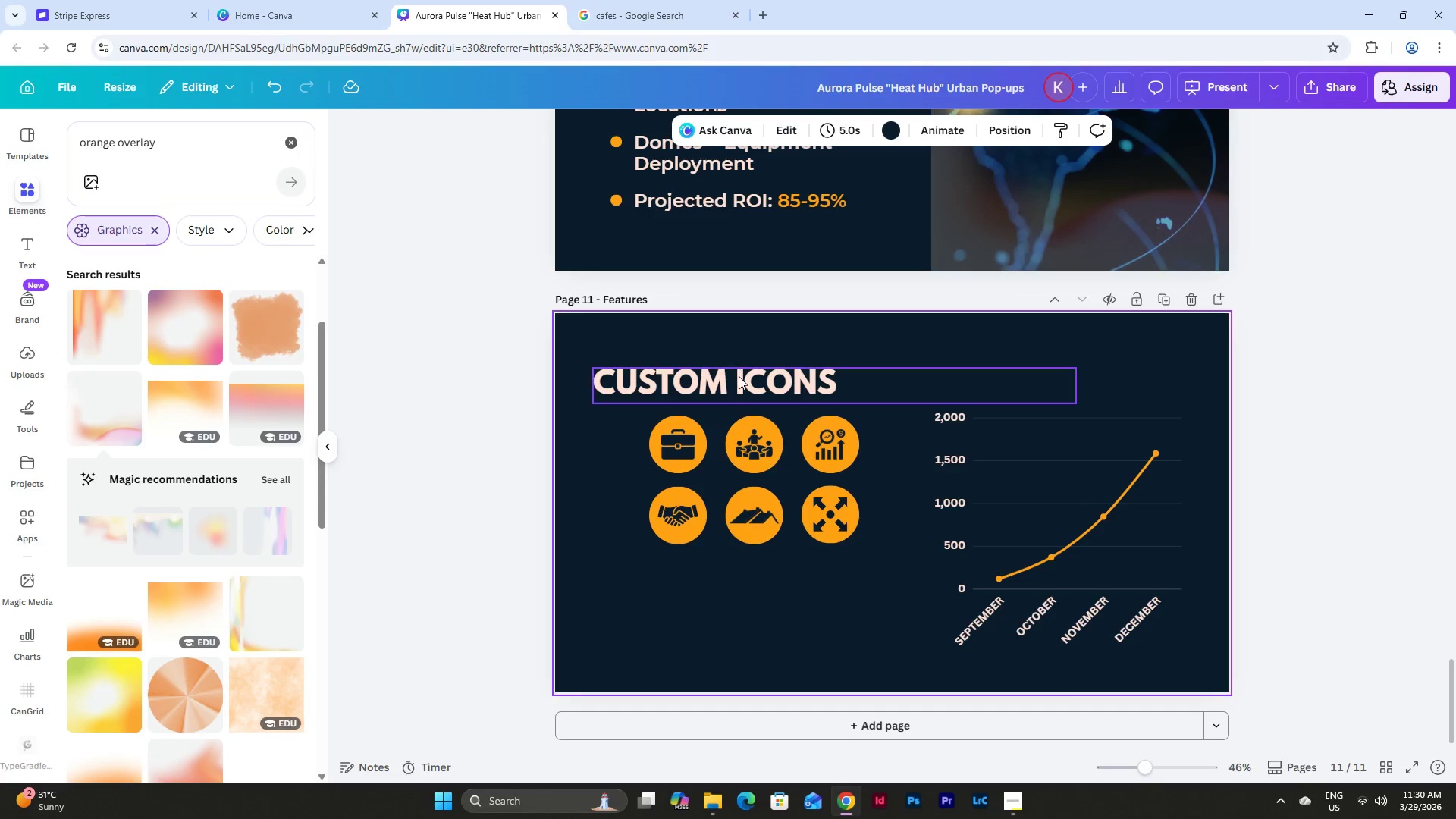 
double_click([739, 377])
 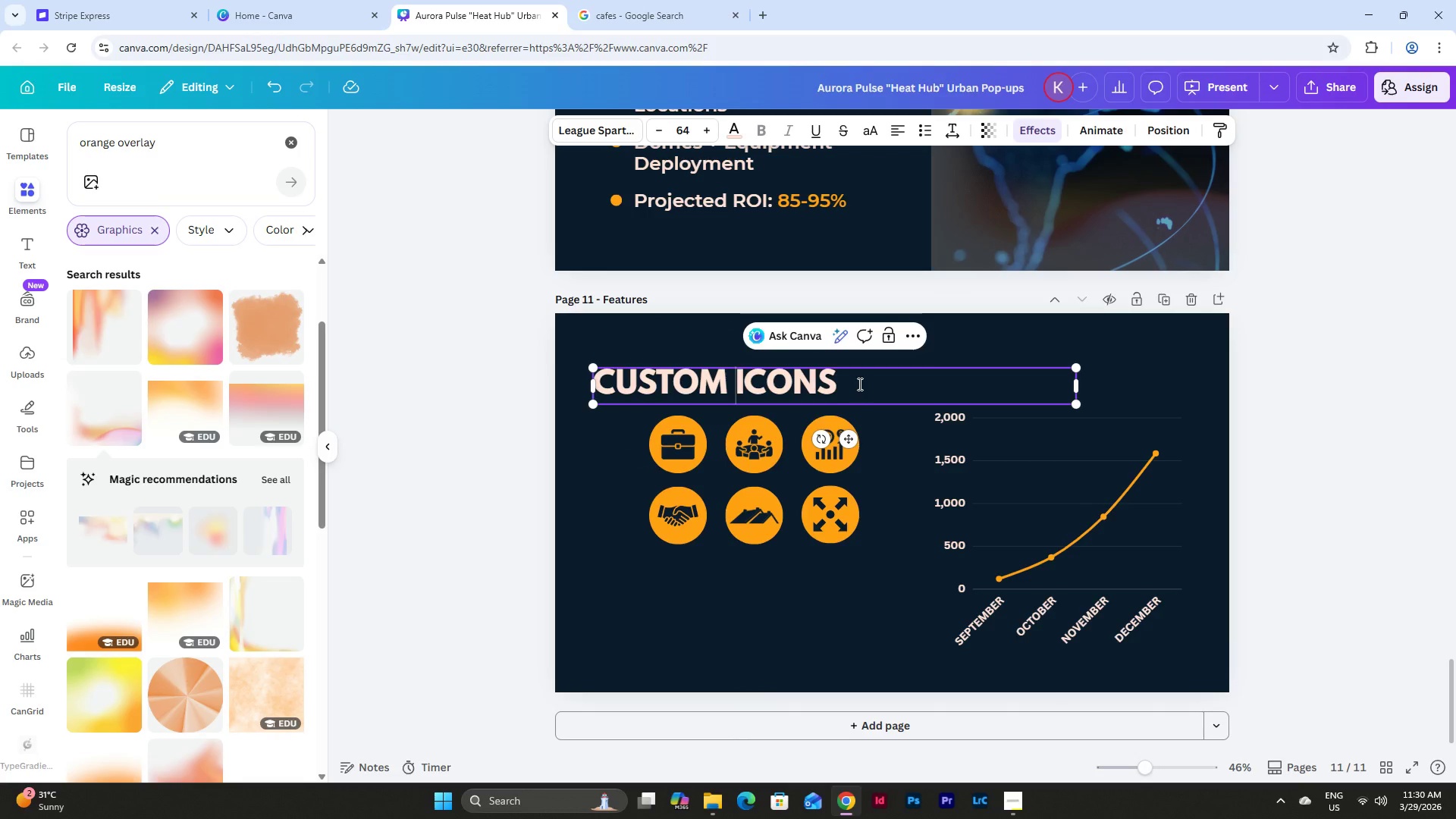 
left_click_drag(start_coordinate=[858, 384], to_coordinate=[581, 378])
 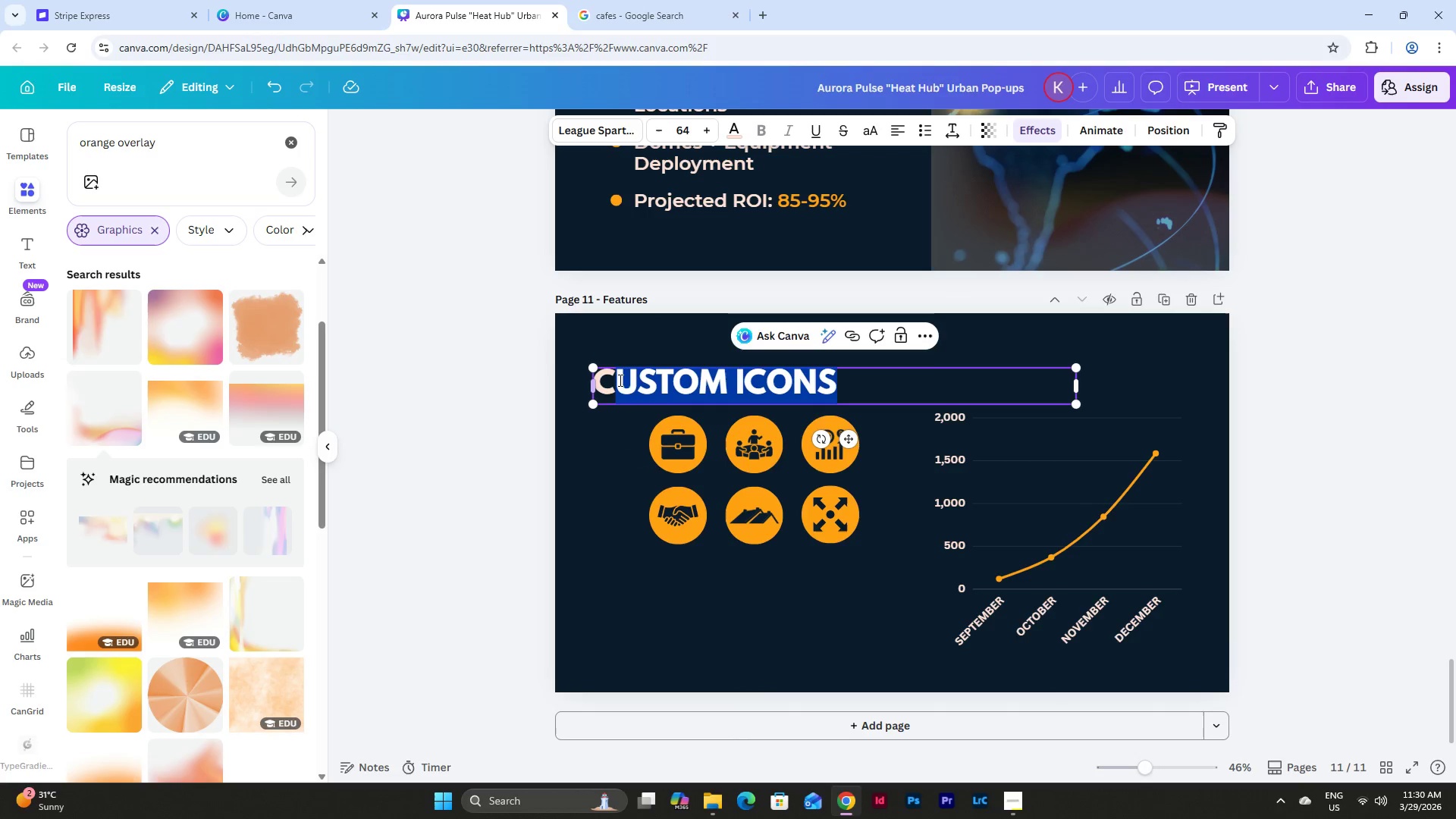 
left_click([778, 375])
 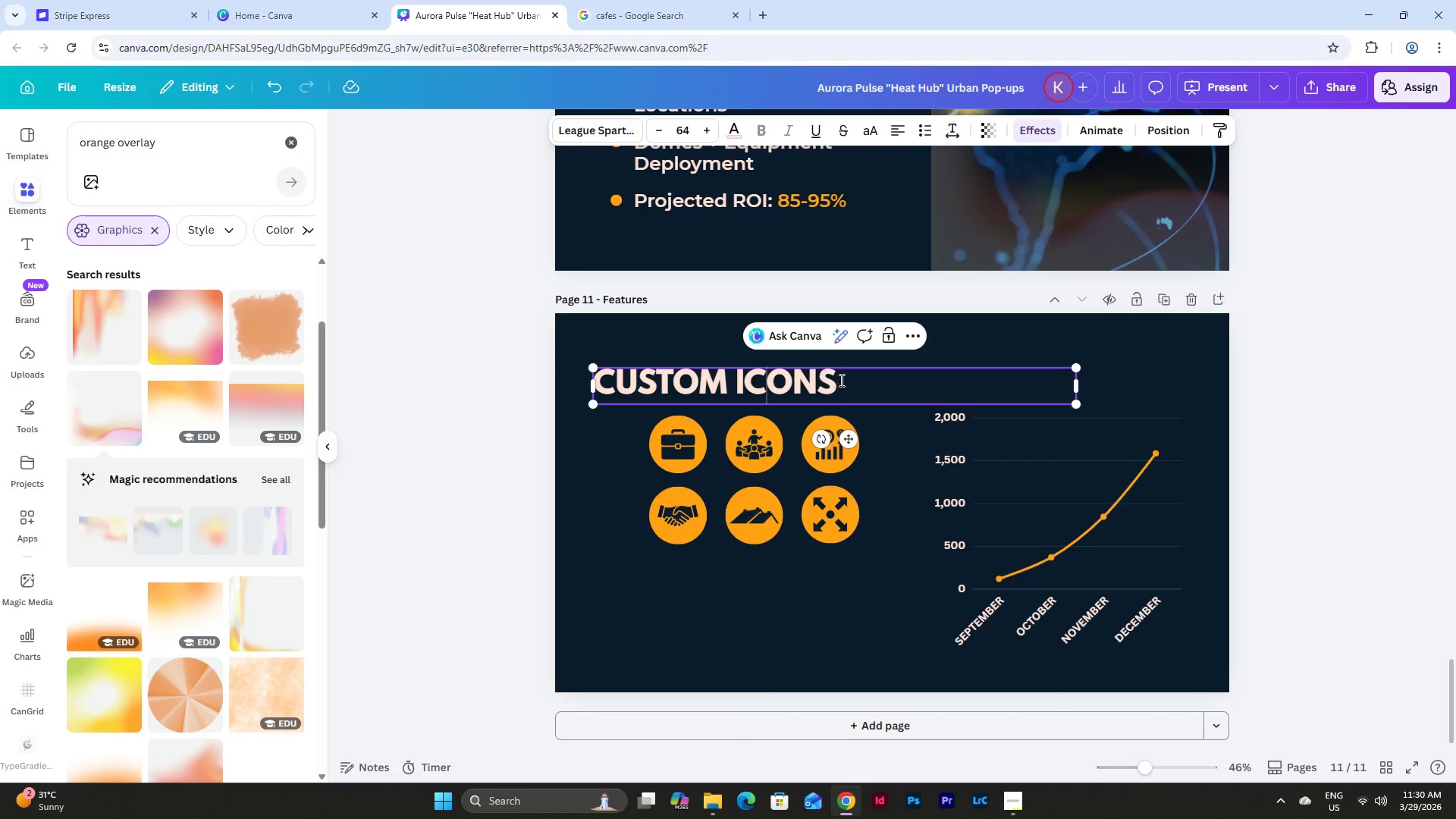 
left_click_drag(start_coordinate=[846, 381], to_coordinate=[598, 378])
 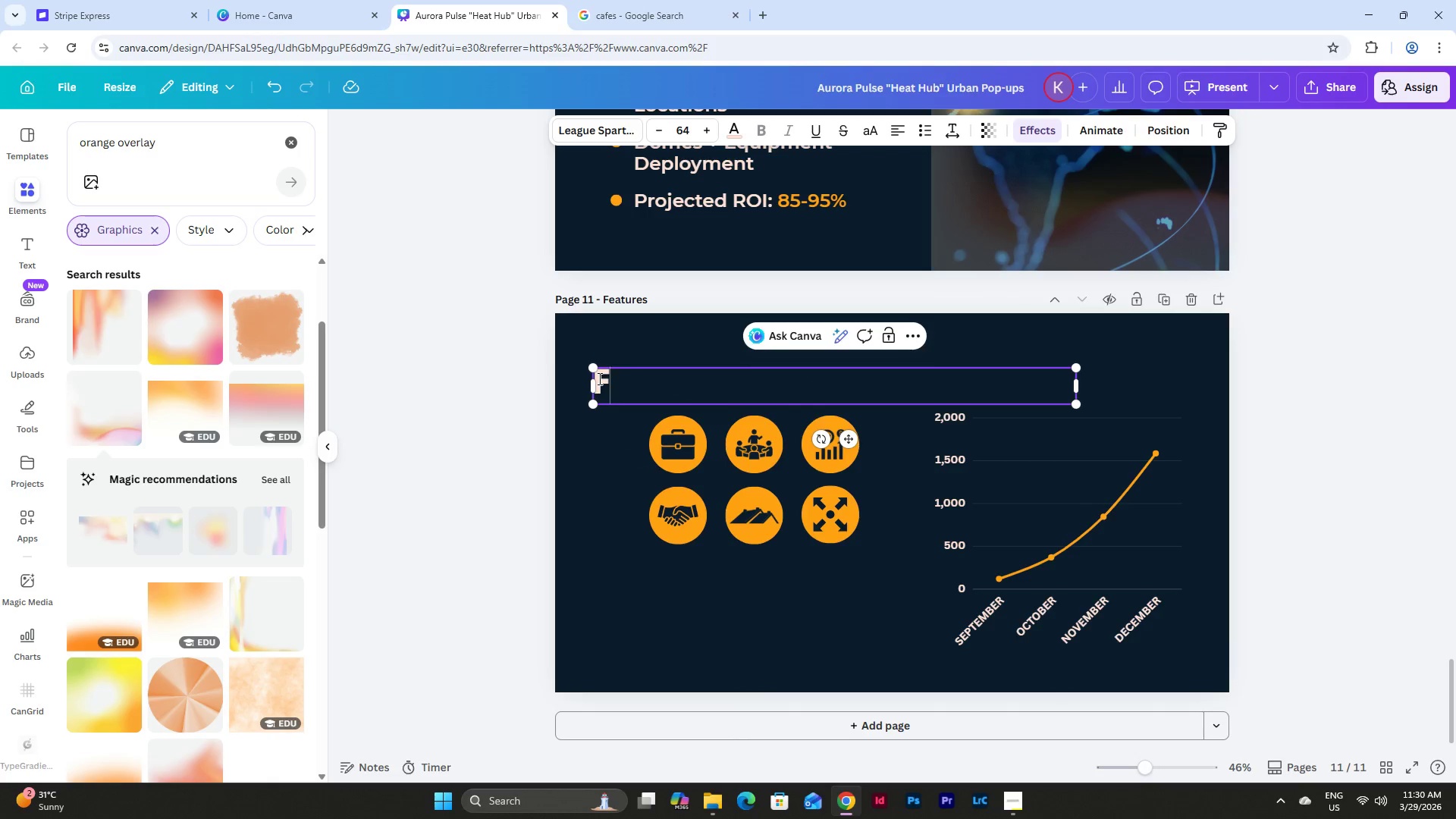 
type(FEATURES)
 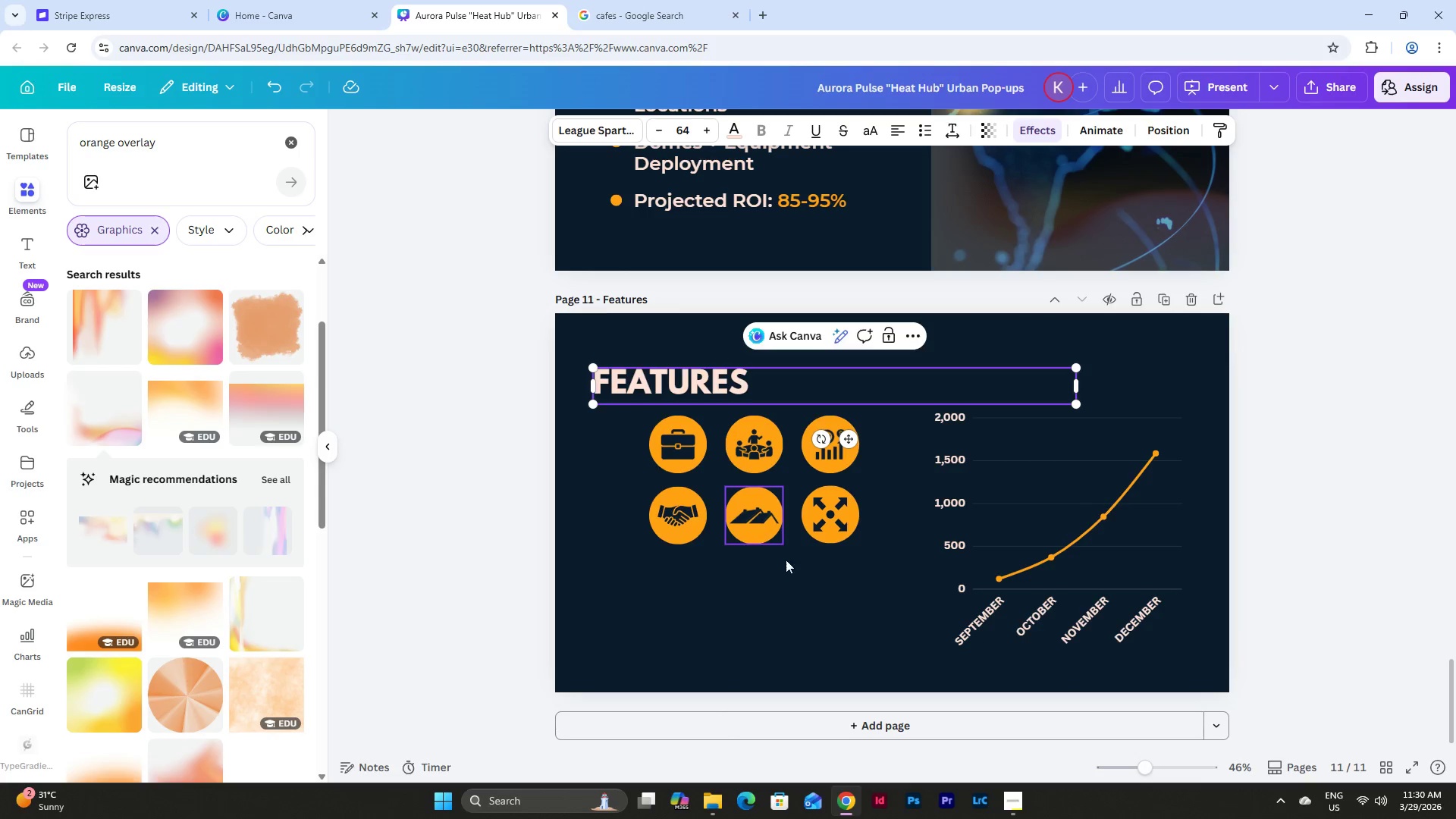 
left_click([811, 613])
 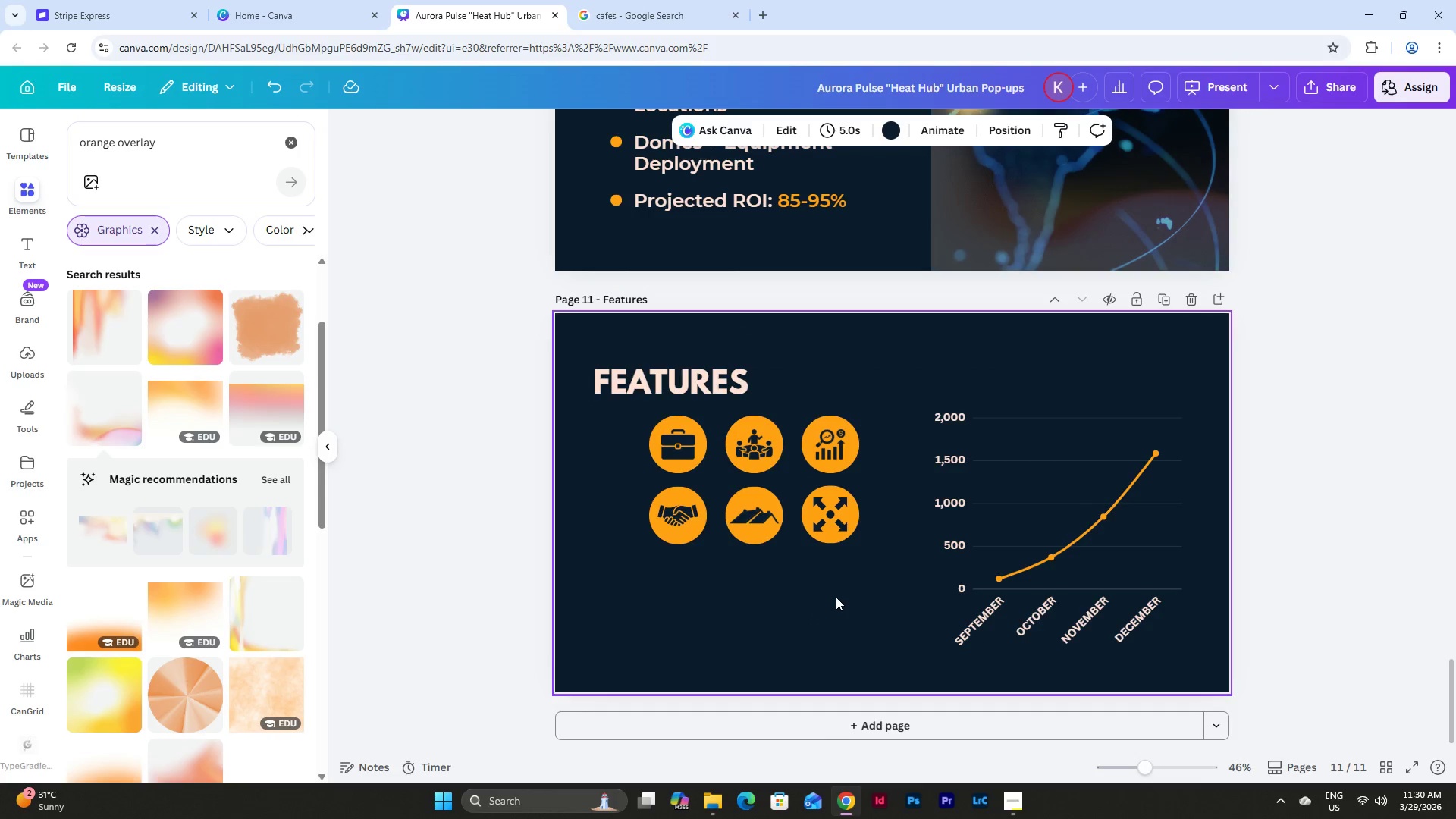 
left_click_drag(start_coordinate=[849, 579], to_coordinate=[652, 422])
 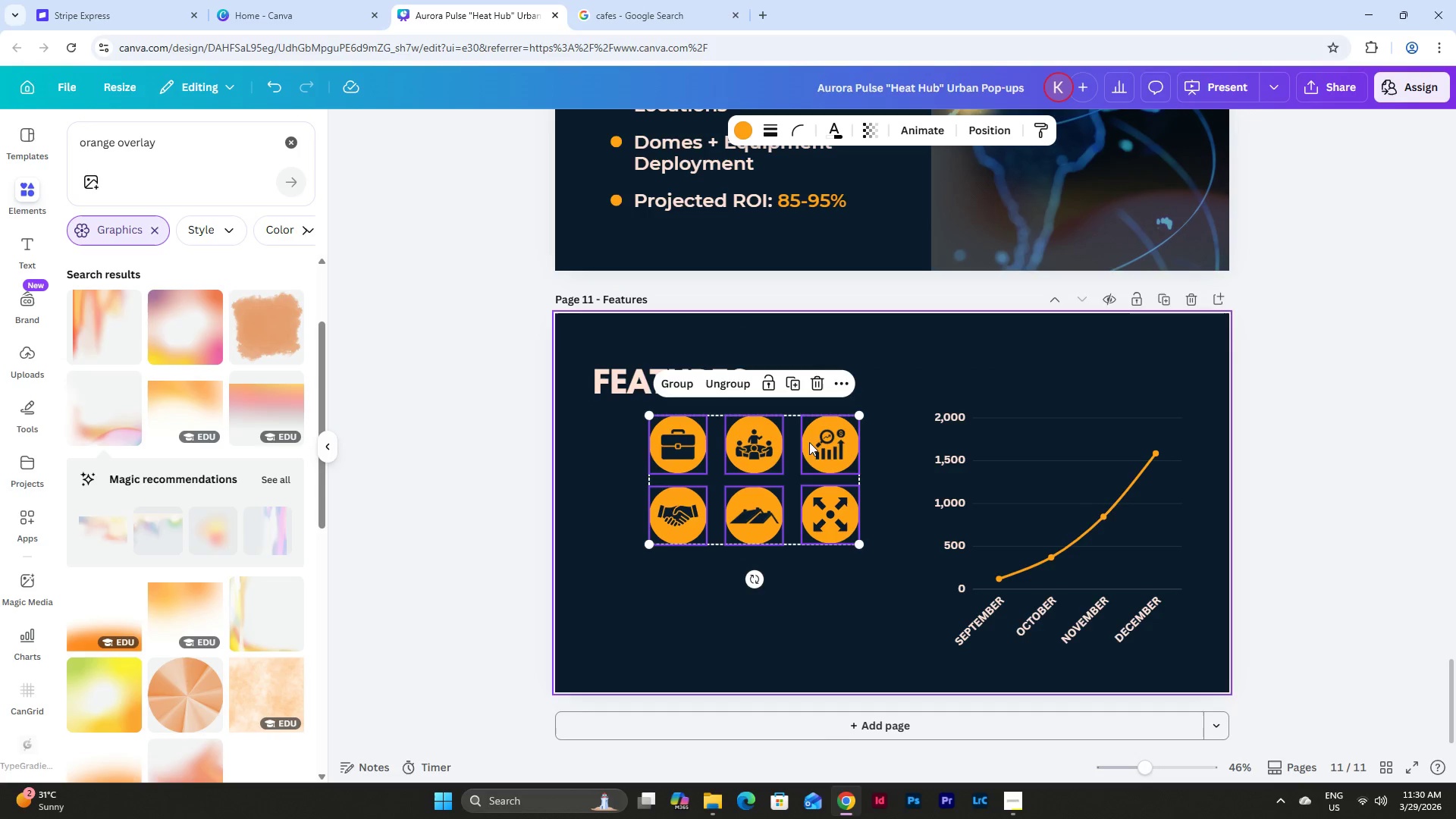 
left_click_drag(start_coordinate=[825, 444], to_coordinate=[823, 452])
 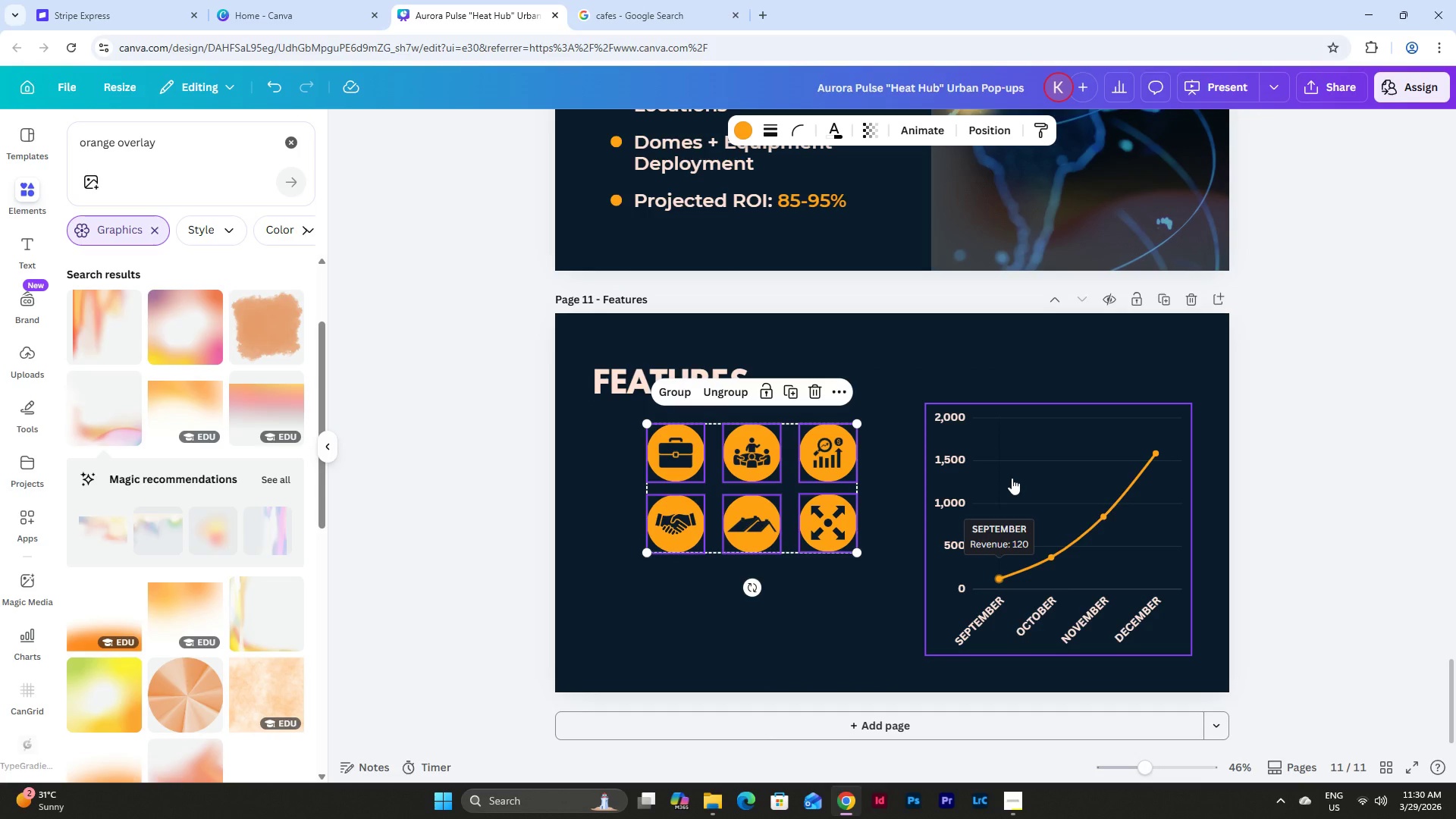 
hold_key(key=ShiftLeft, duration=0.89)
left_click([1012, 478])
 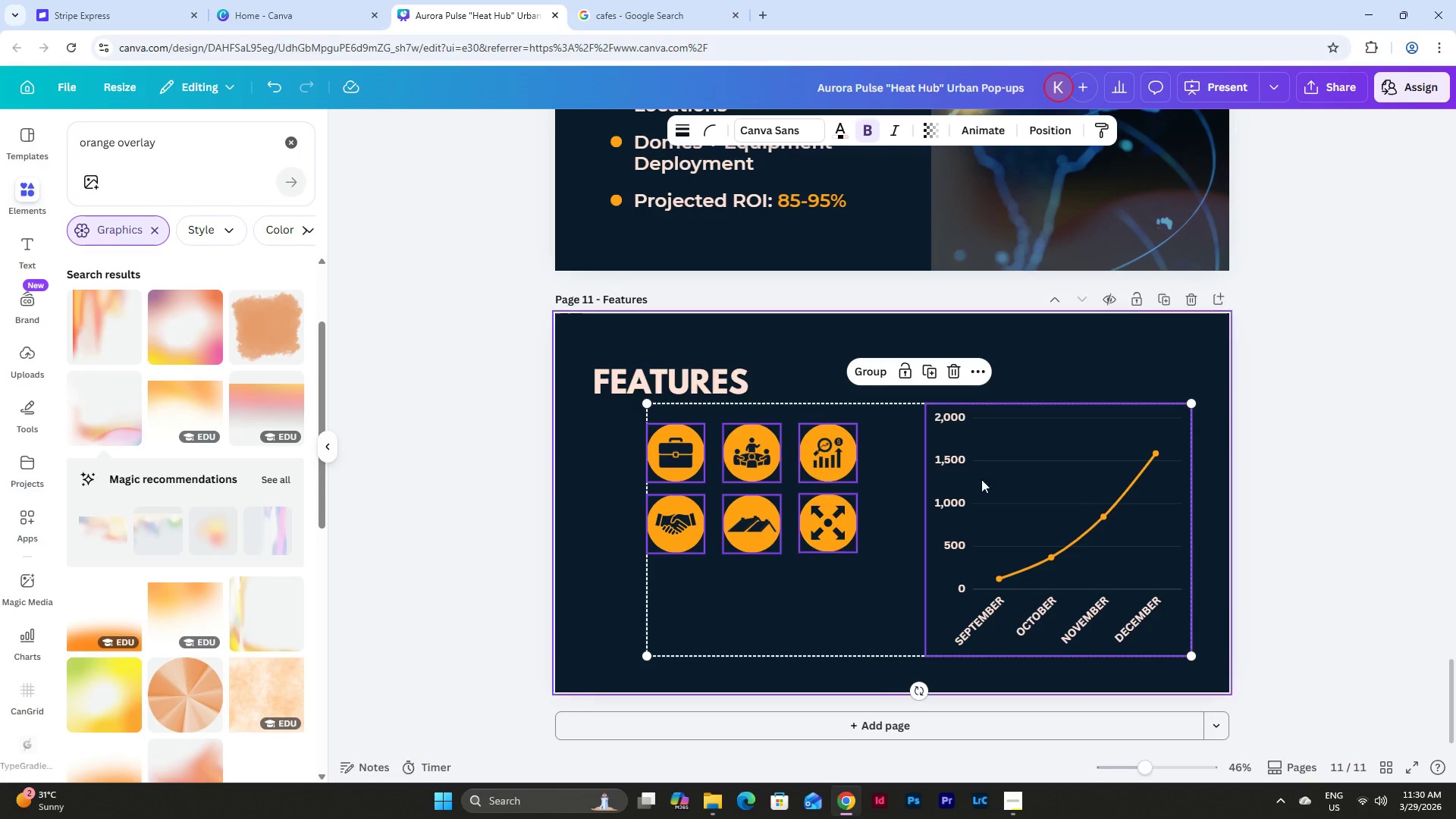 
left_click_drag(start_coordinate=[1014, 479], to_coordinate=[987, 481])
 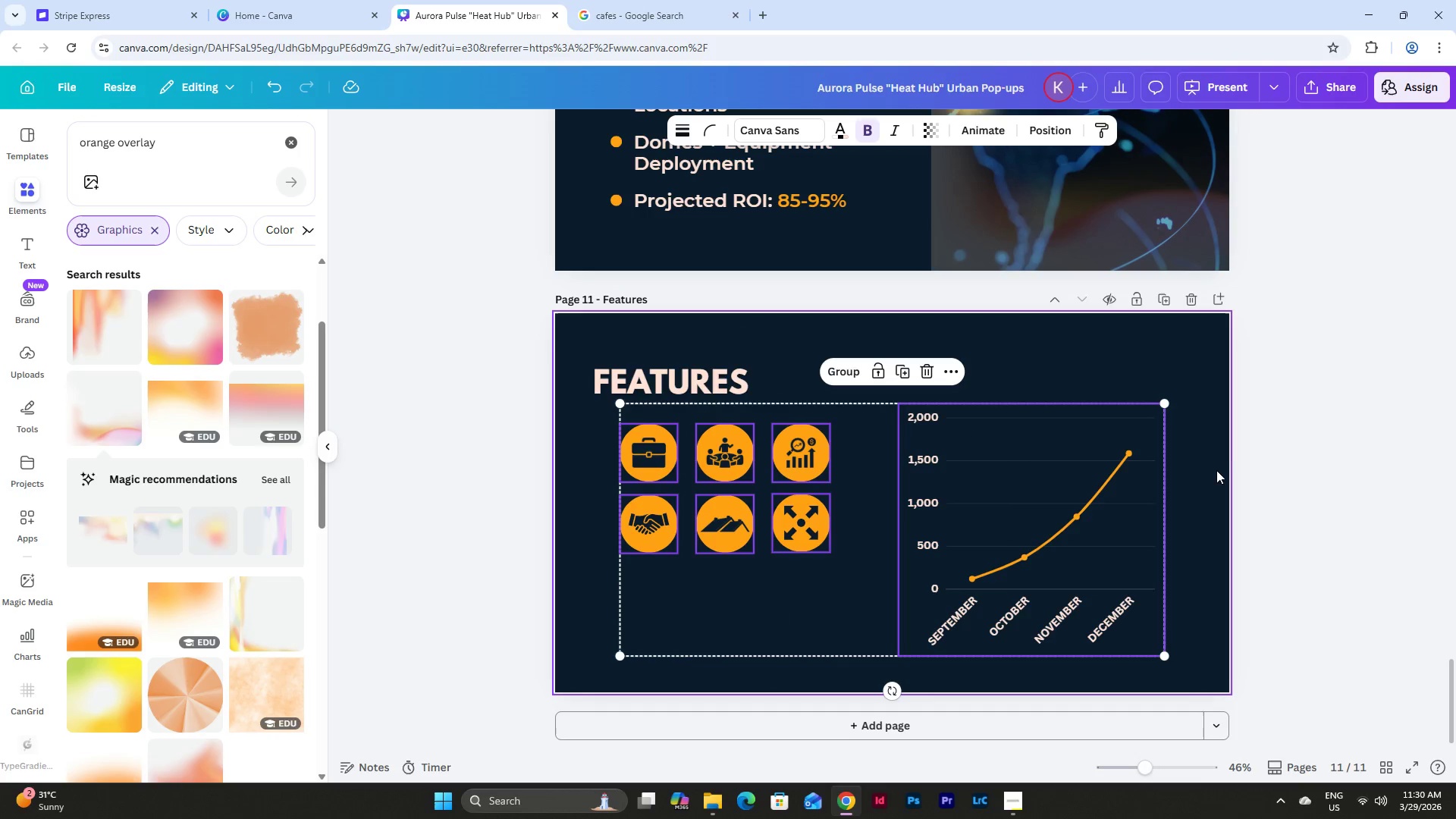 
left_click([1216, 469])
 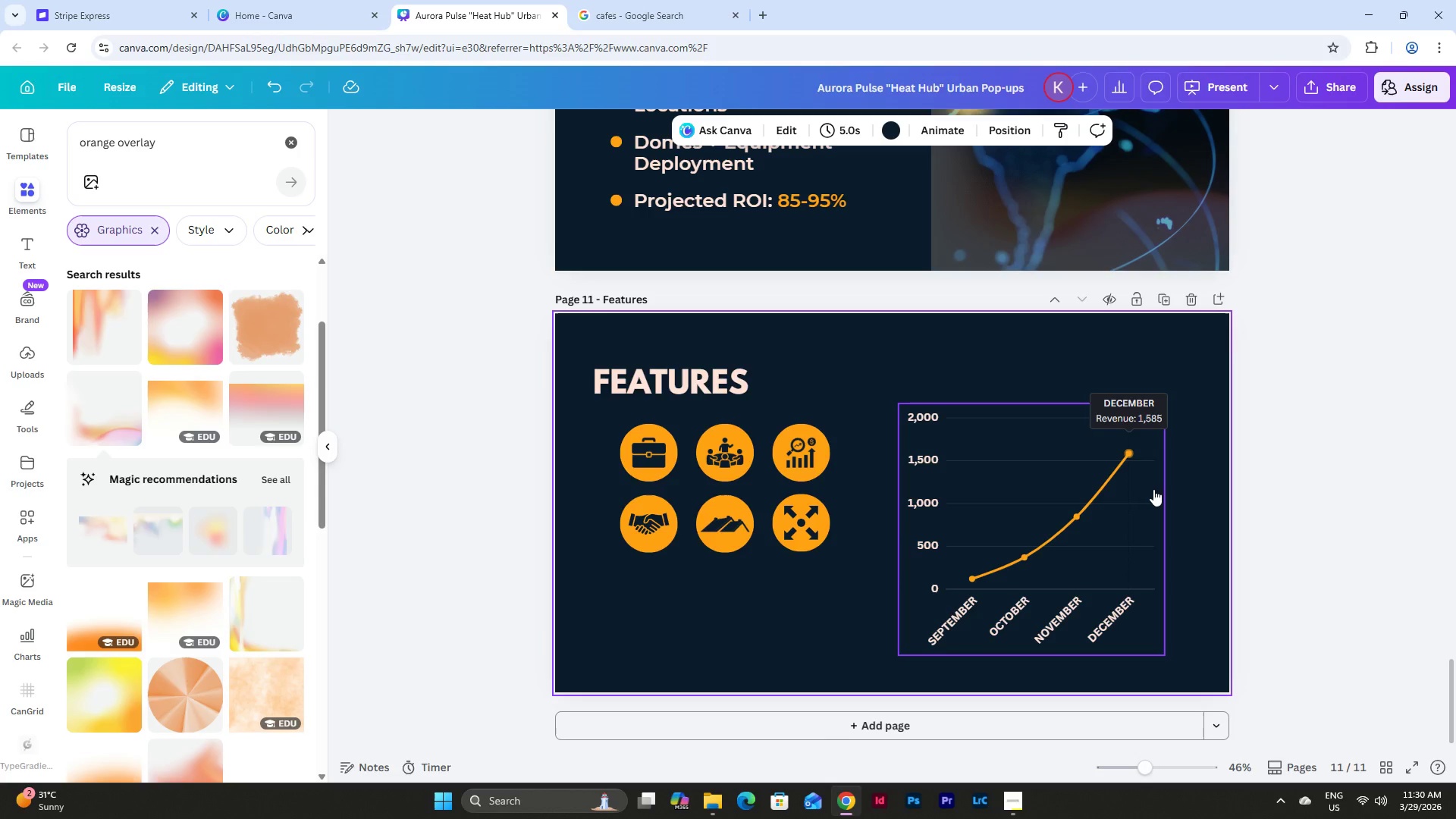 
scroll: coordinate [1157, 488], scroll_direction: up, amount: 4.0
 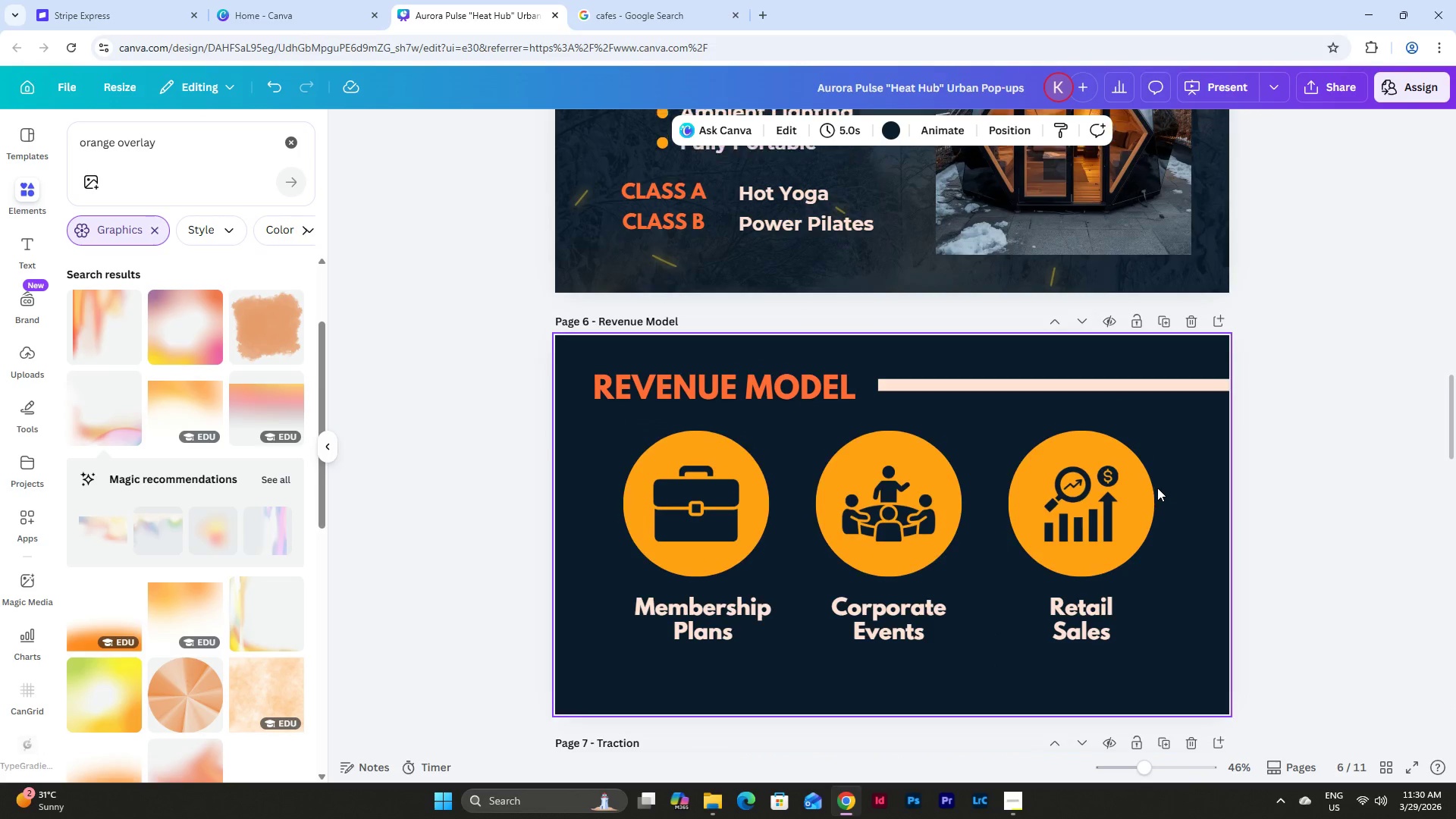 
scroll: coordinate [1157, 488], scroll_direction: down, amount: 42.0
 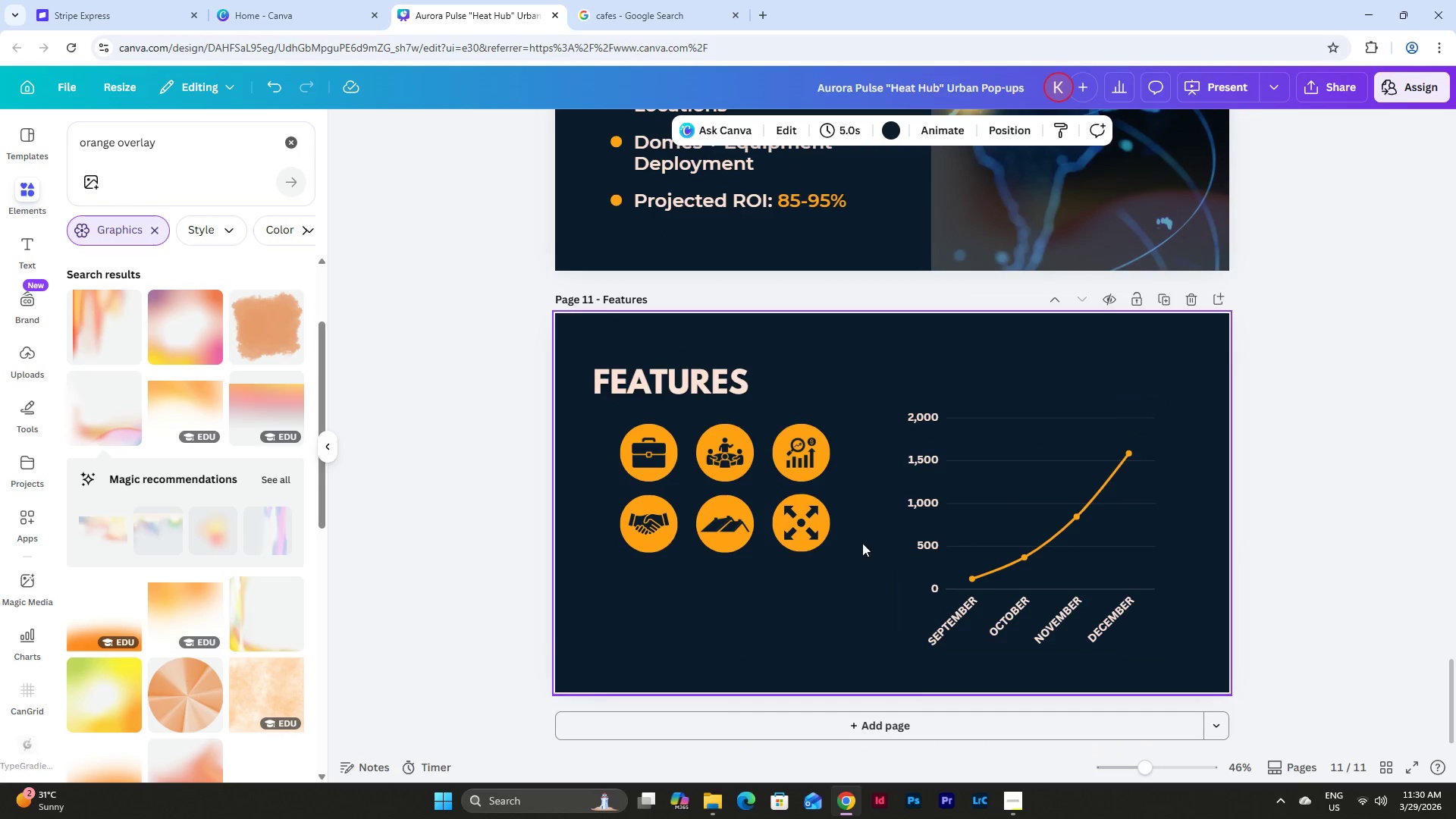 
left_click_drag(start_coordinate=[852, 546], to_coordinate=[585, 408])
 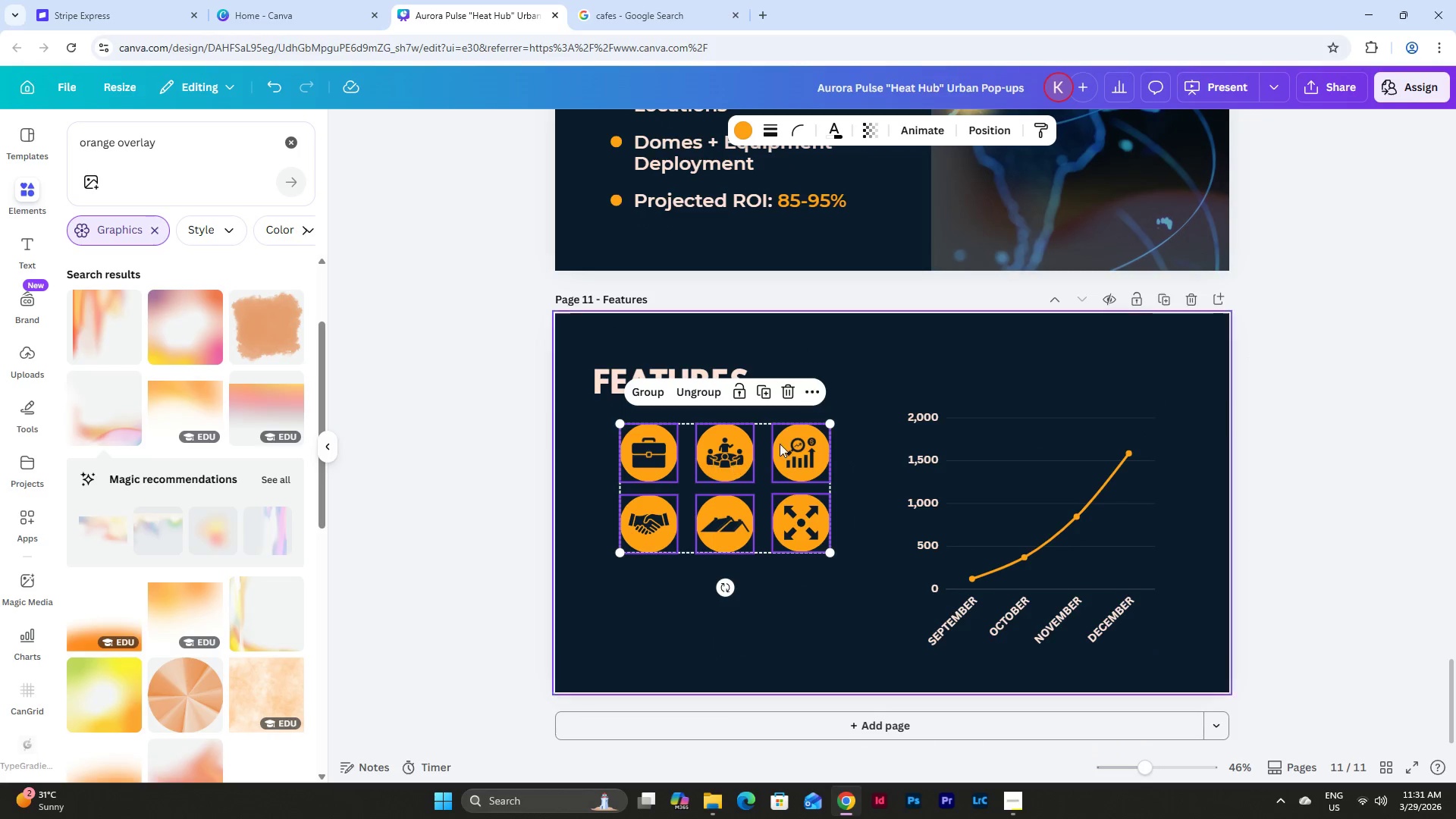 
left_click_drag(start_coordinate=[789, 441], to_coordinate=[795, 458])
 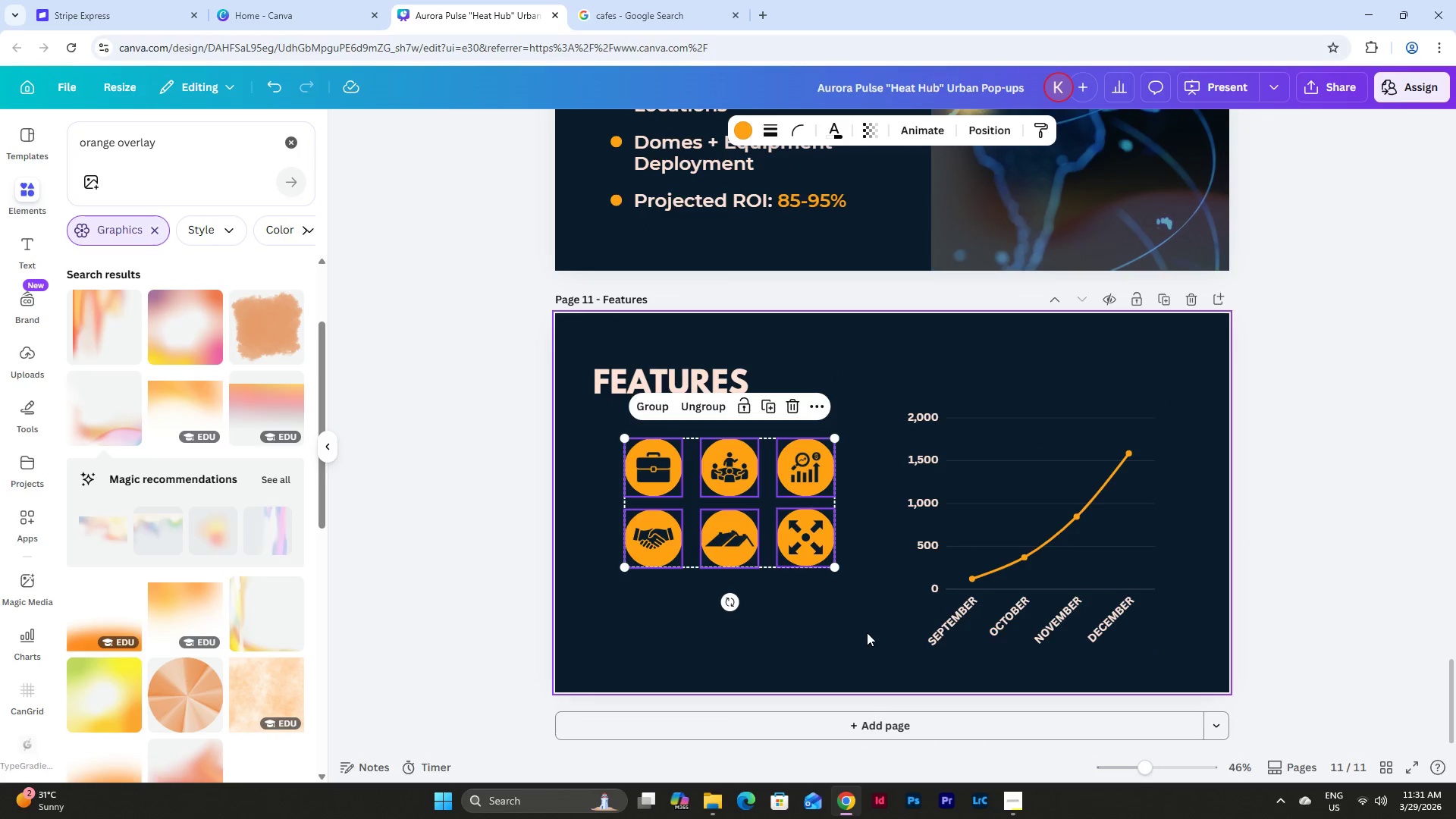 
left_click([864, 616])
 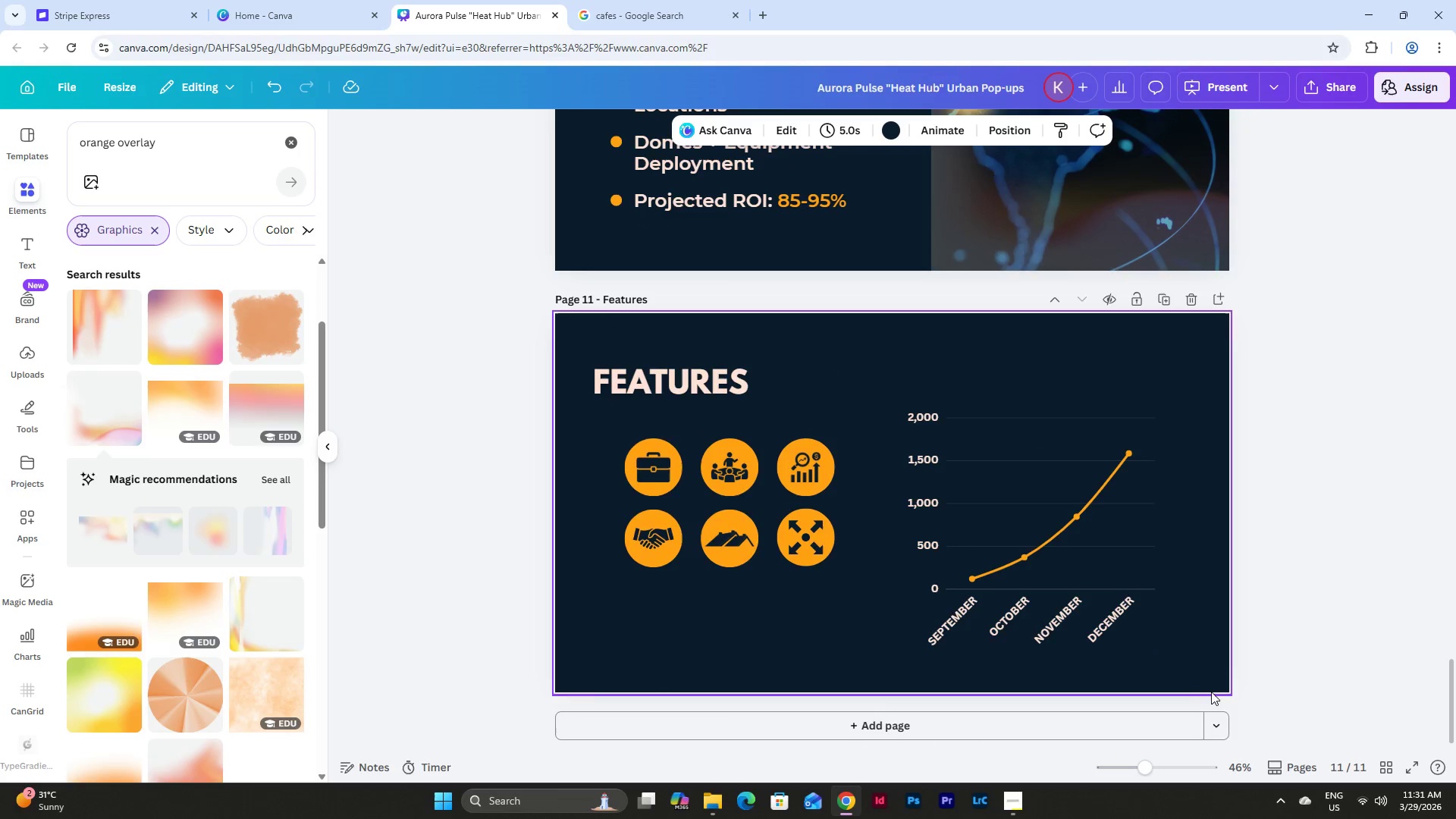 
left_click_drag(start_coordinate=[1208, 676], to_coordinate=[585, 349])
 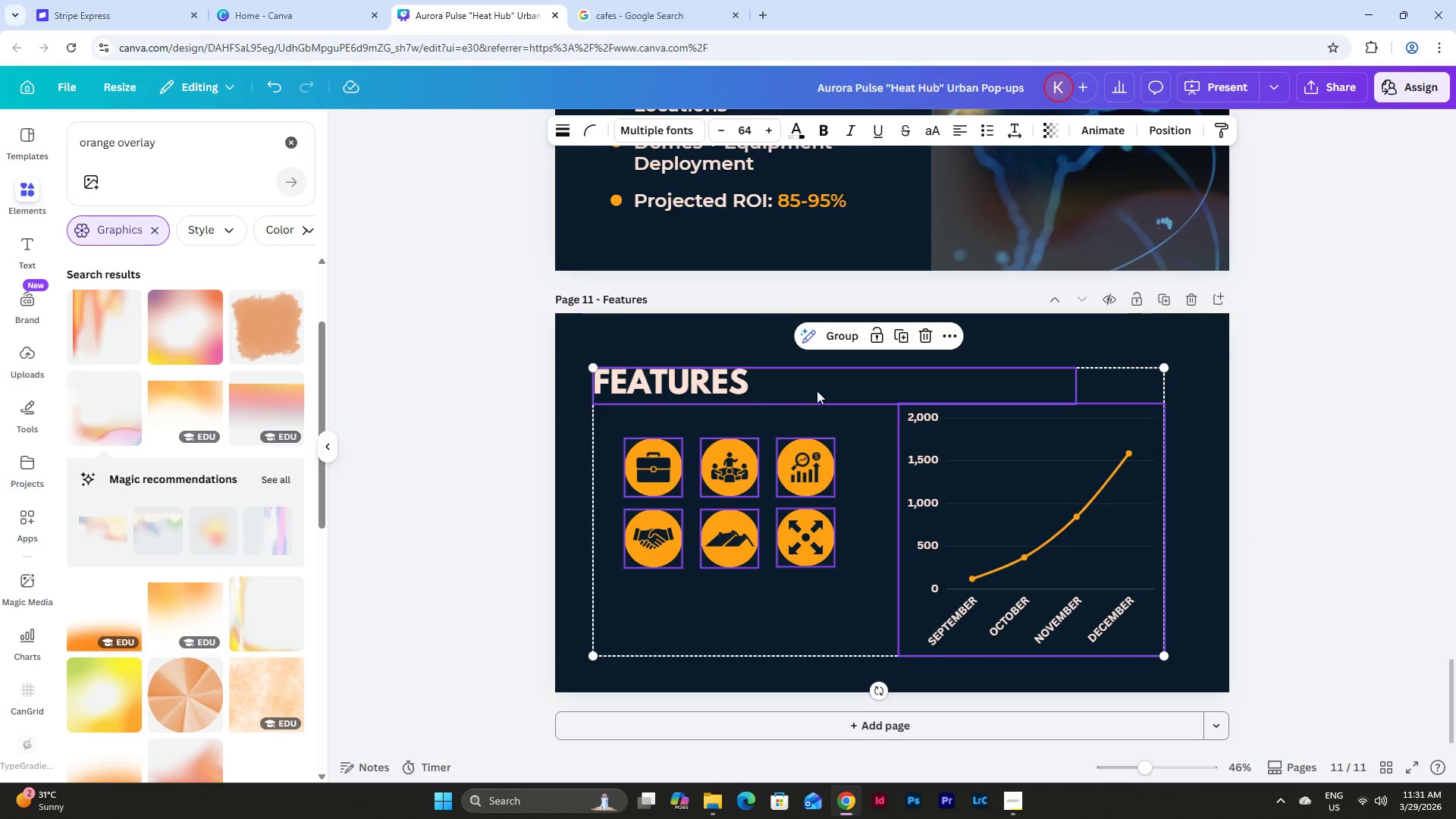 
left_click_drag(start_coordinate=[821, 392], to_coordinate=[834, 384])
 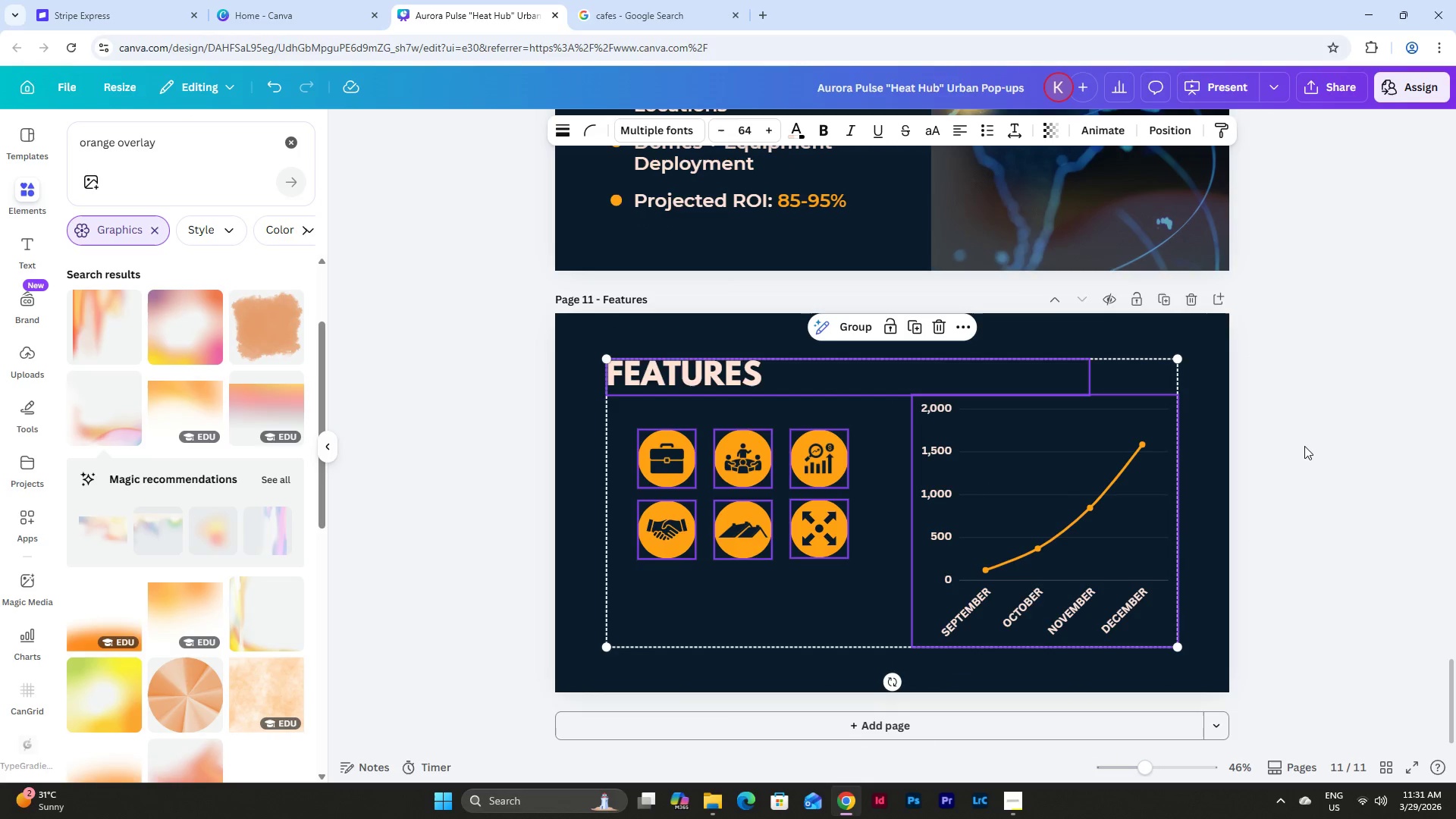 
left_click([1304, 446])
 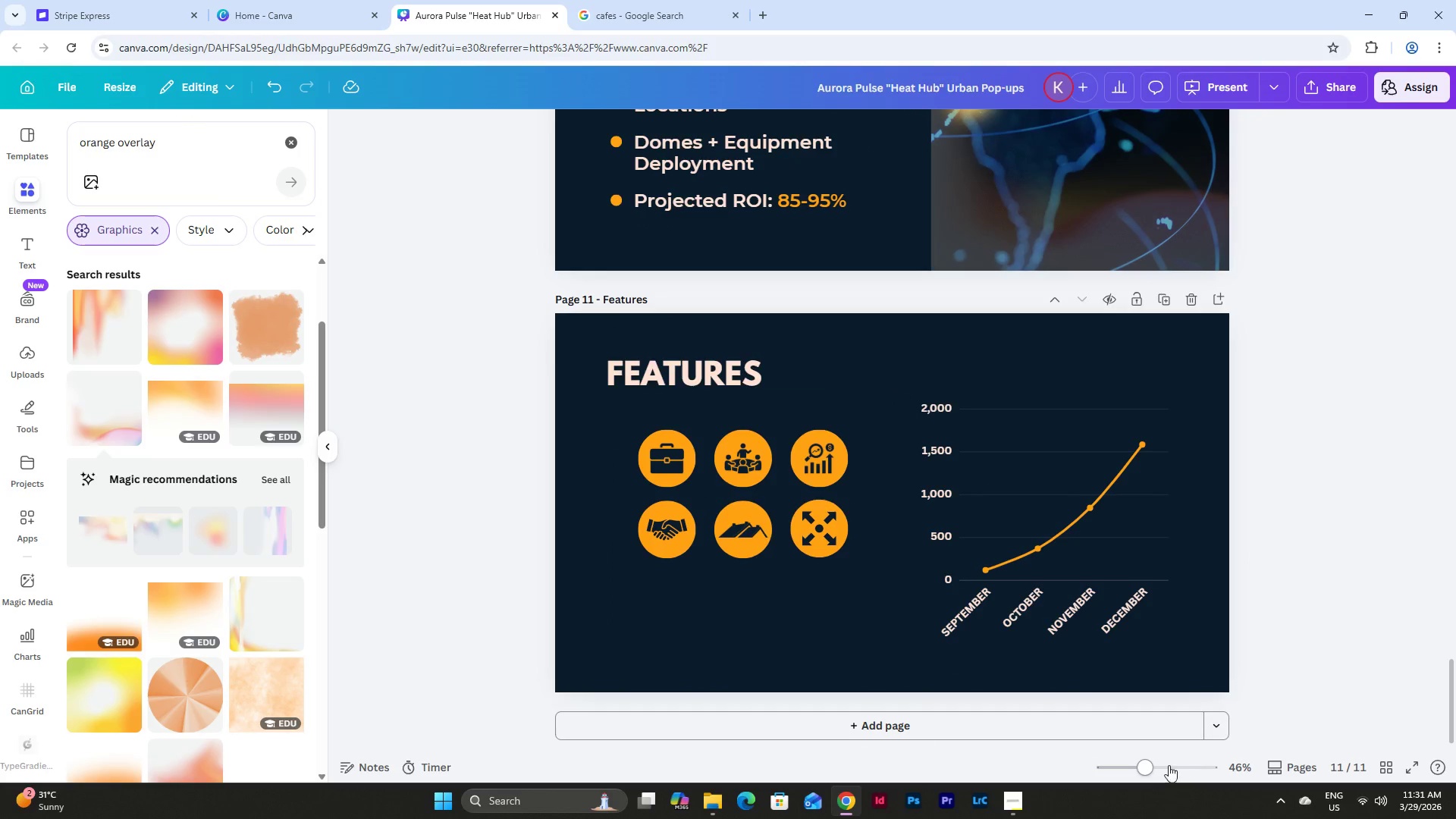 
left_click_drag(start_coordinate=[1154, 763], to_coordinate=[1134, 755])
 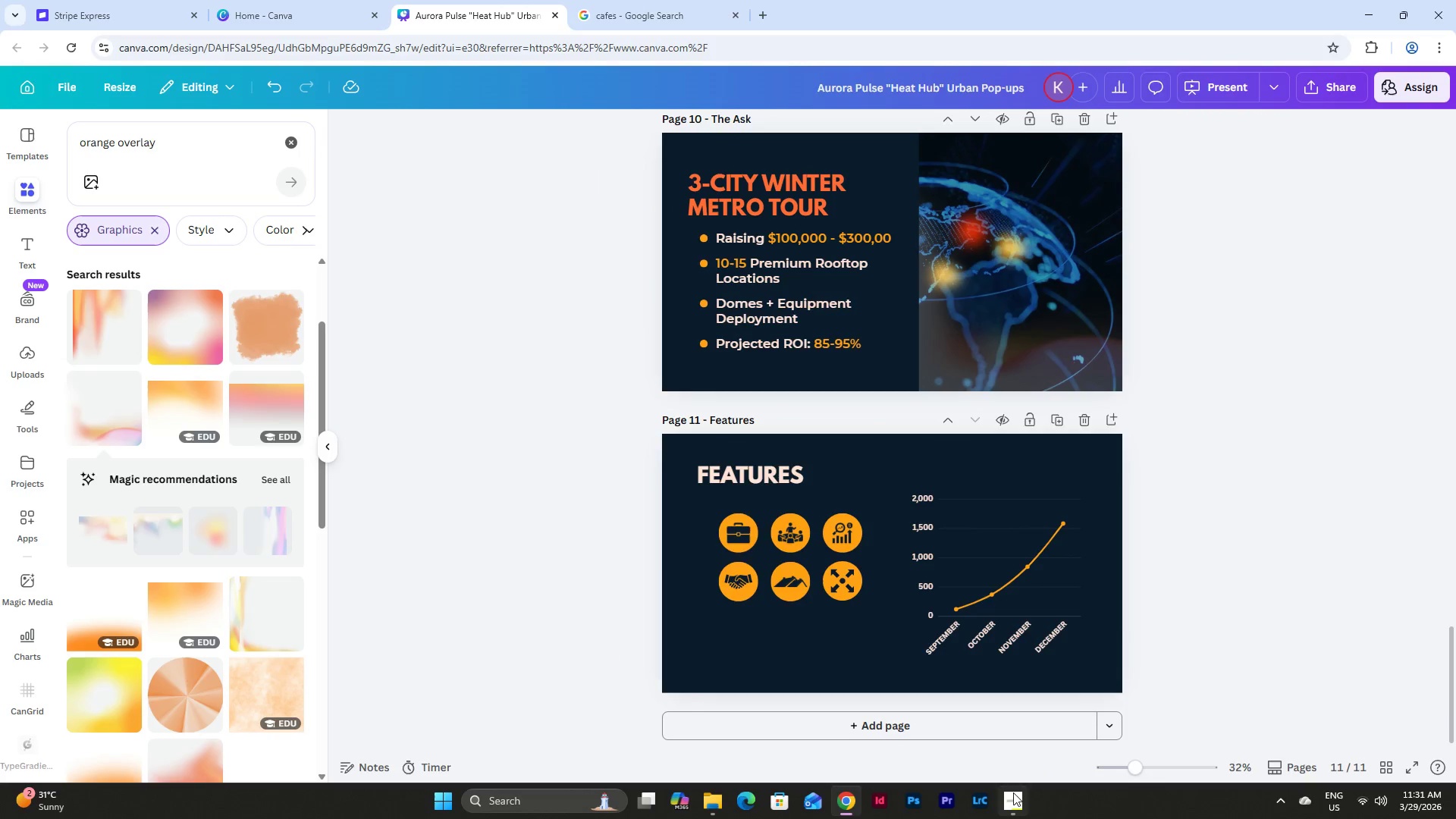 
left_click([1009, 804])